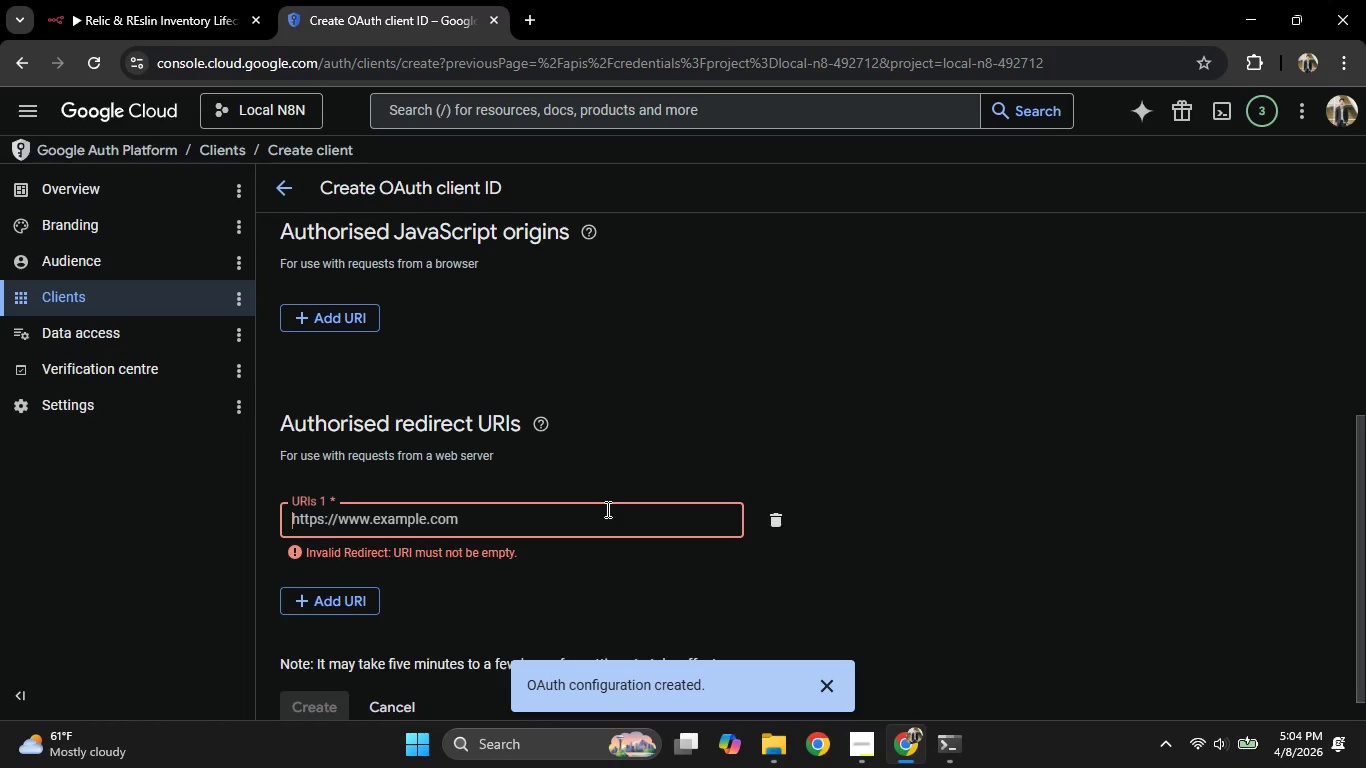 
key(Control+V)
 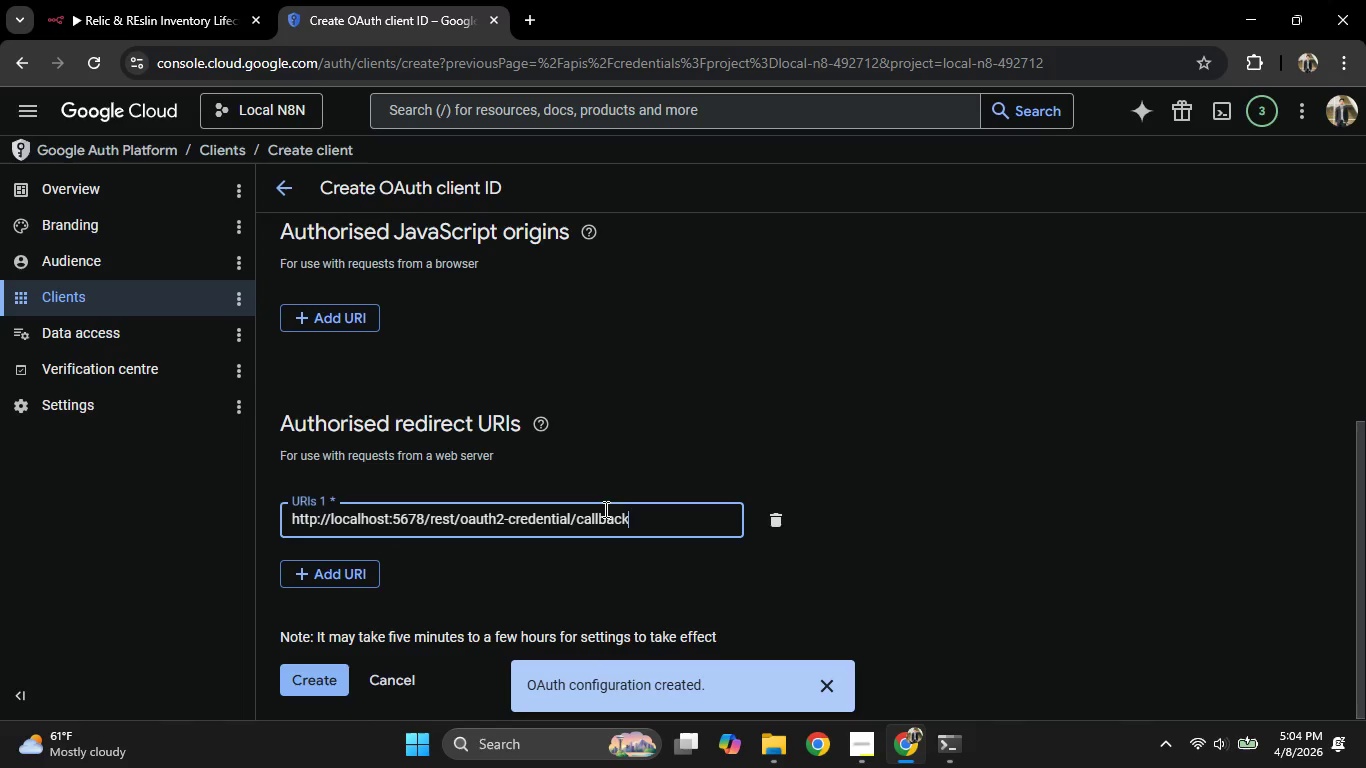 
scroll: coordinate [601, 508], scroll_direction: down, amount: 1.0
 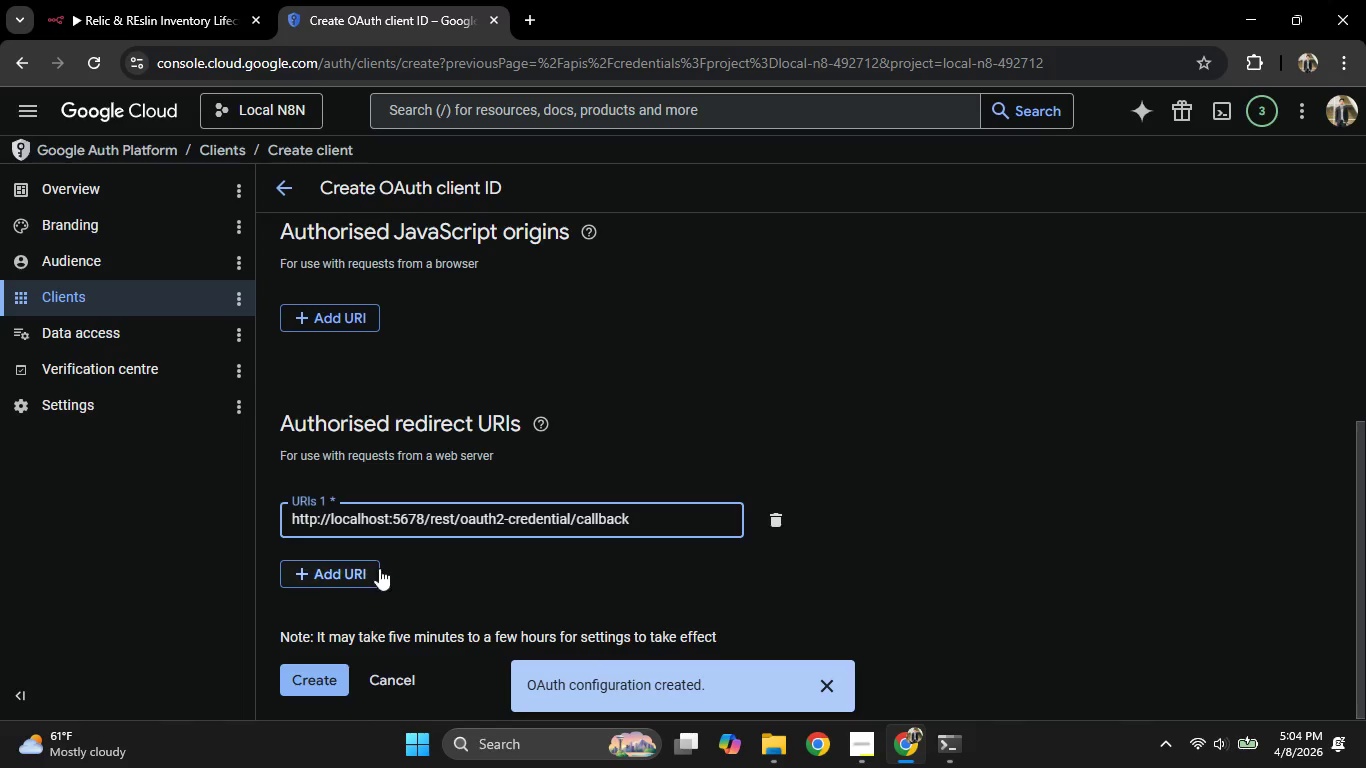 
left_click([364, 571])
 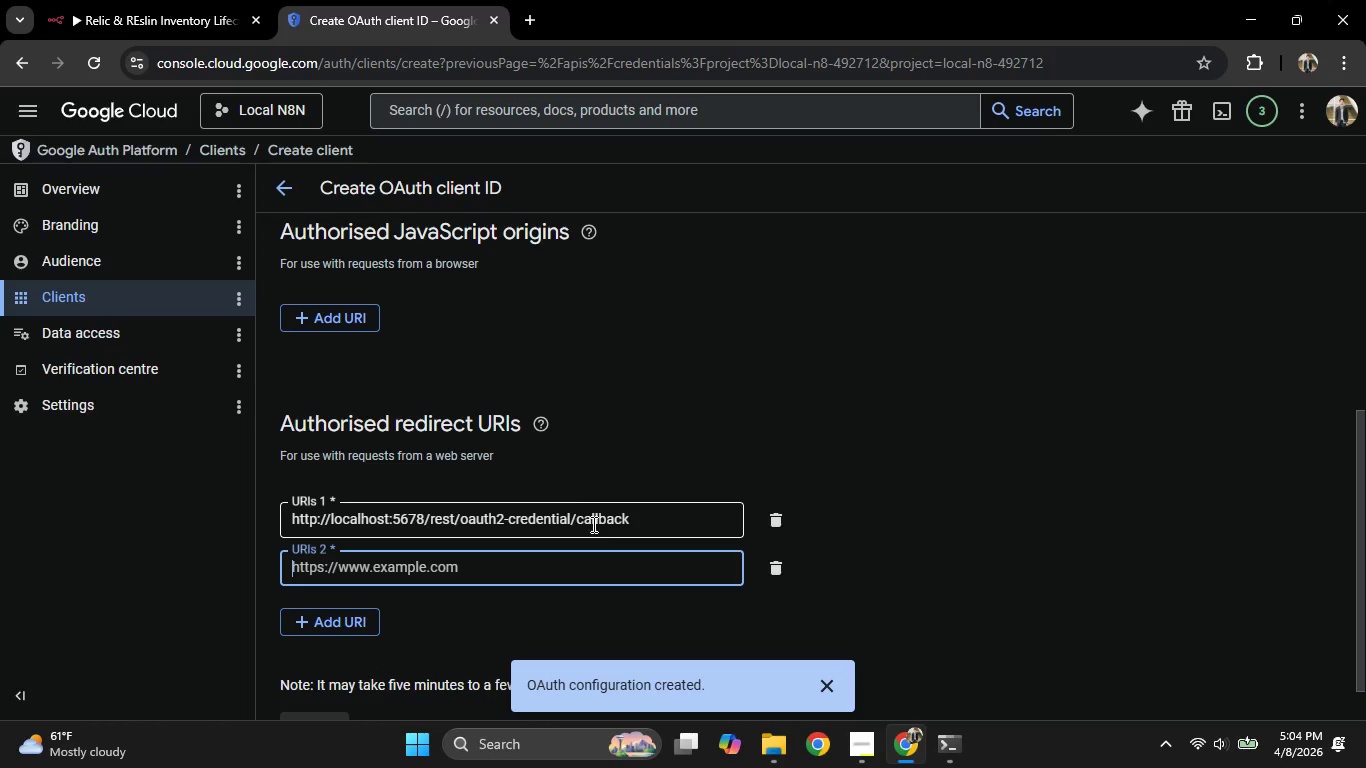 
left_click([571, 572])
 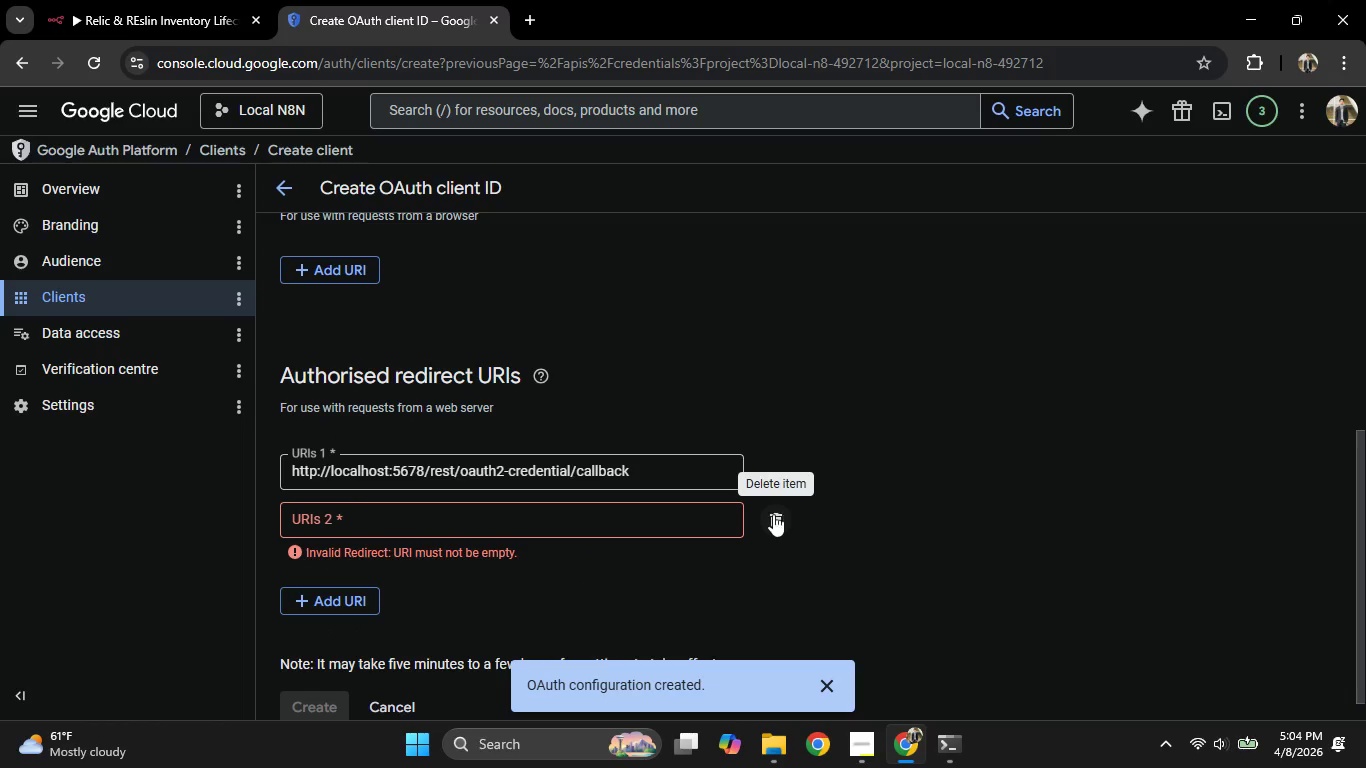 
scroll: coordinate [592, 524], scroll_direction: down, amount: 2.0
 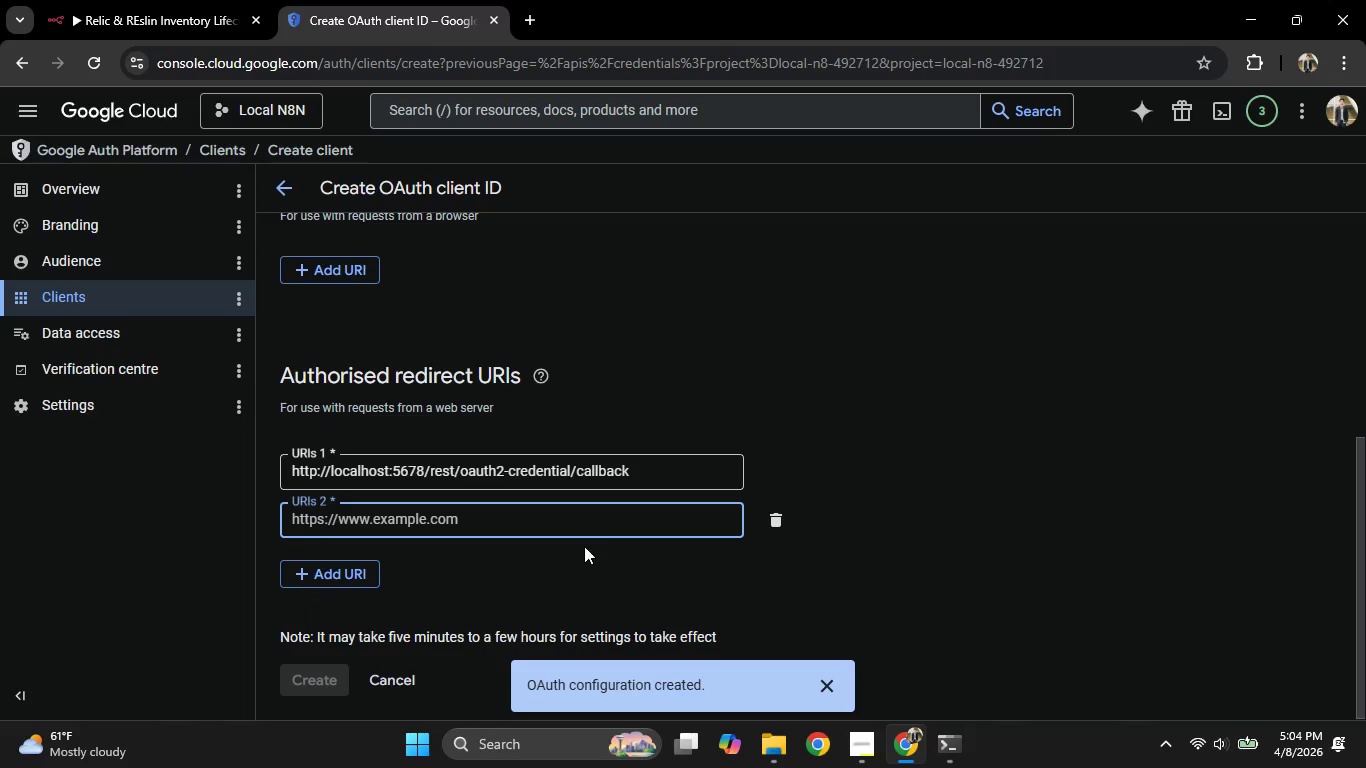 
left_click([772, 514])
 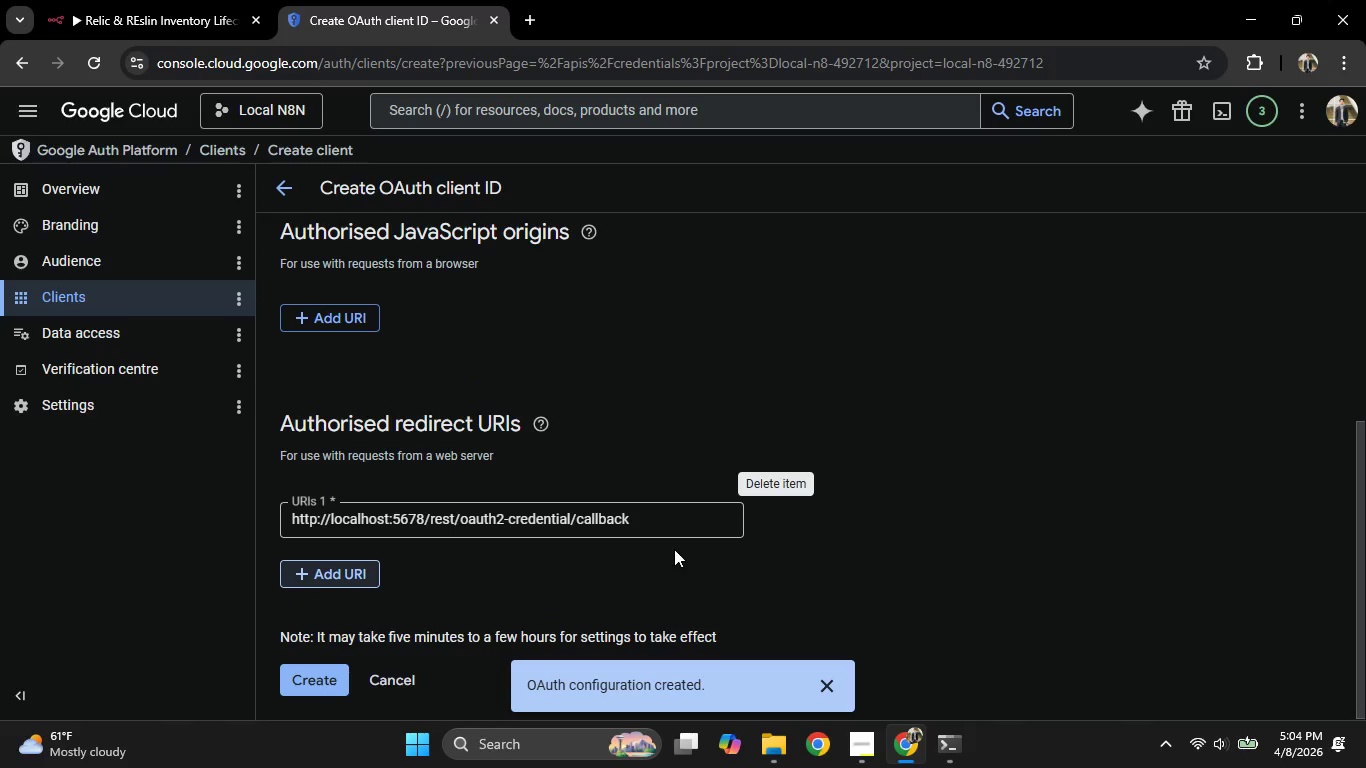 
scroll: coordinate [674, 549], scroll_direction: down, amount: 2.0
 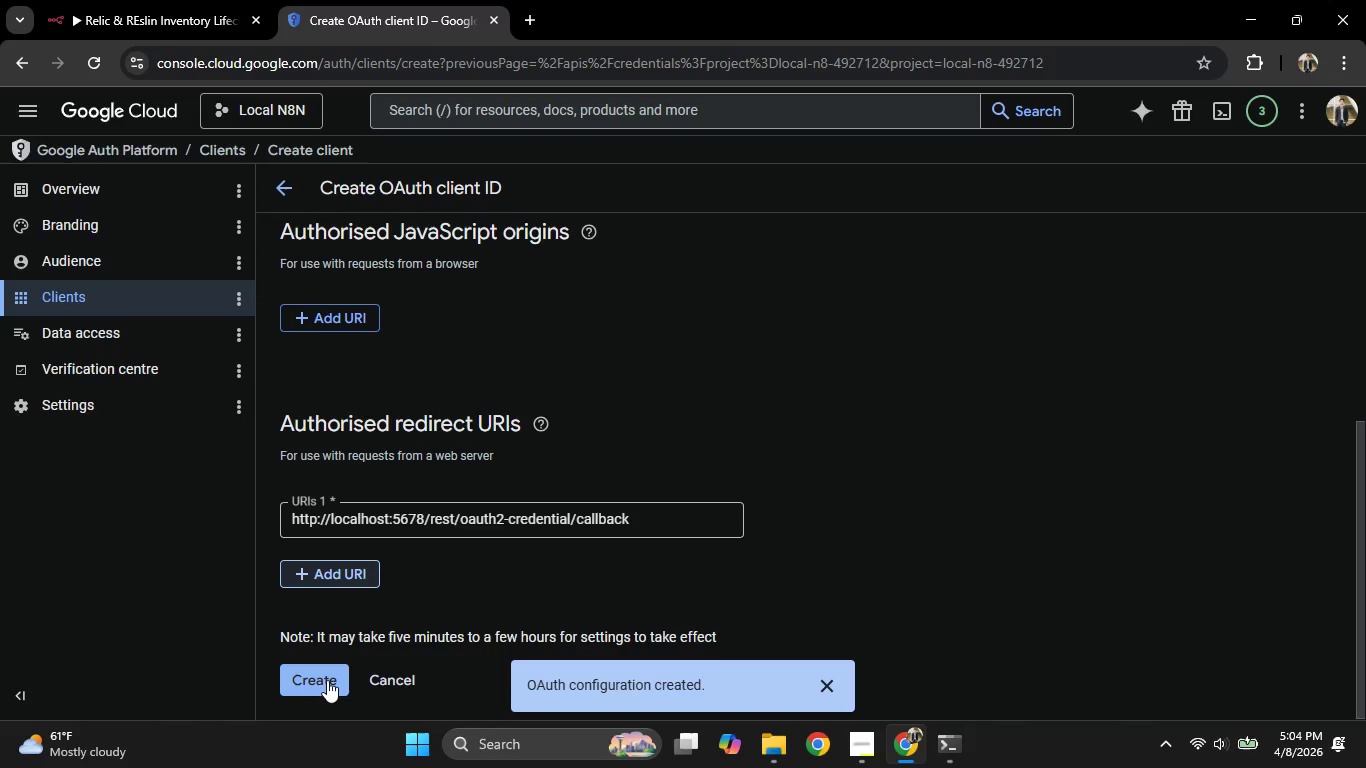 
left_click([313, 684])
 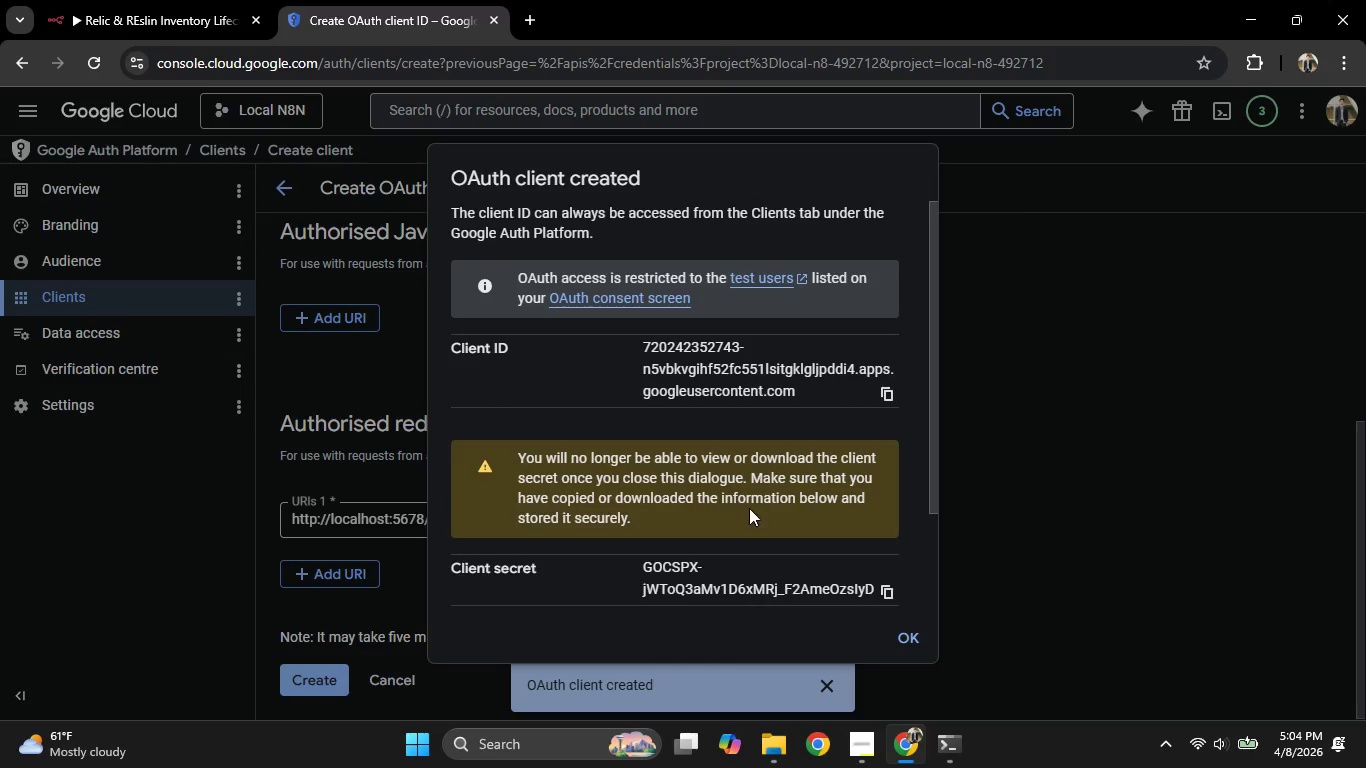 
left_click([498, 753])
 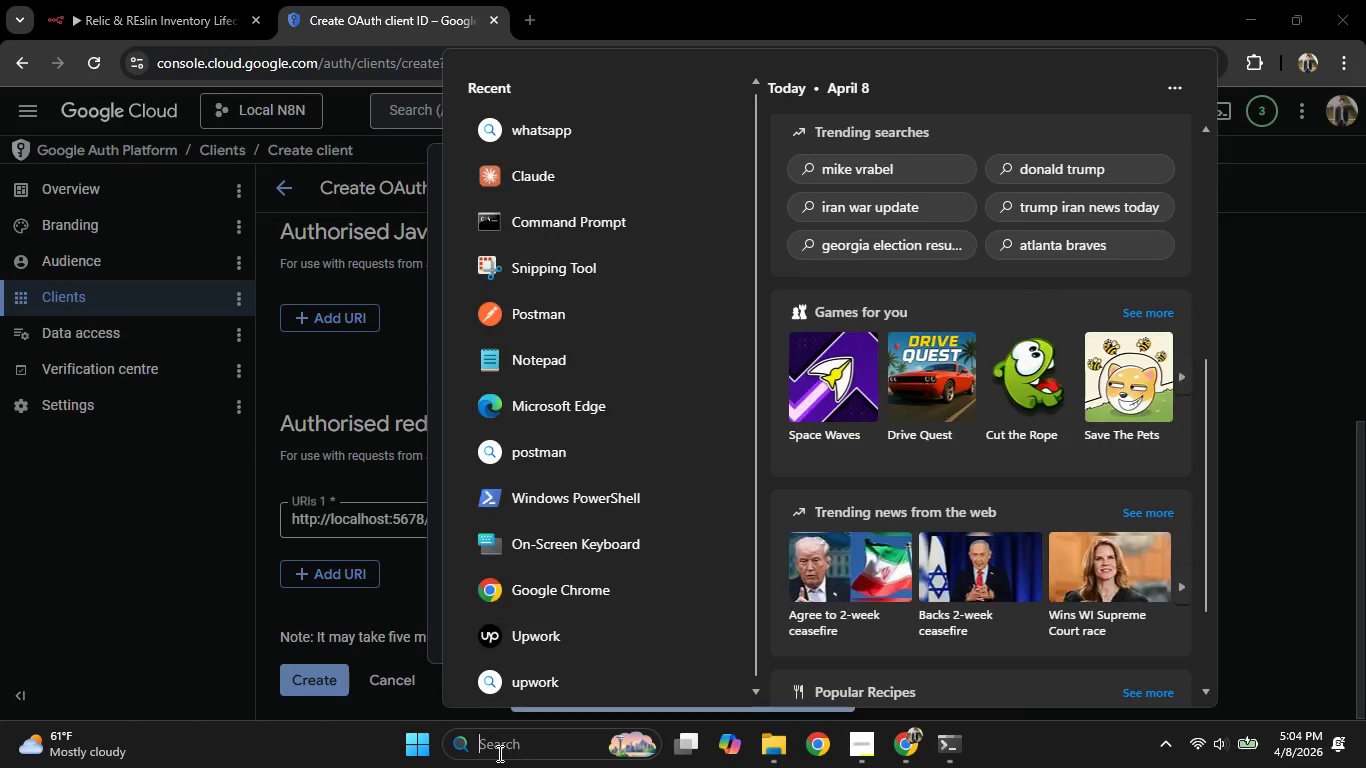 
key(N)
 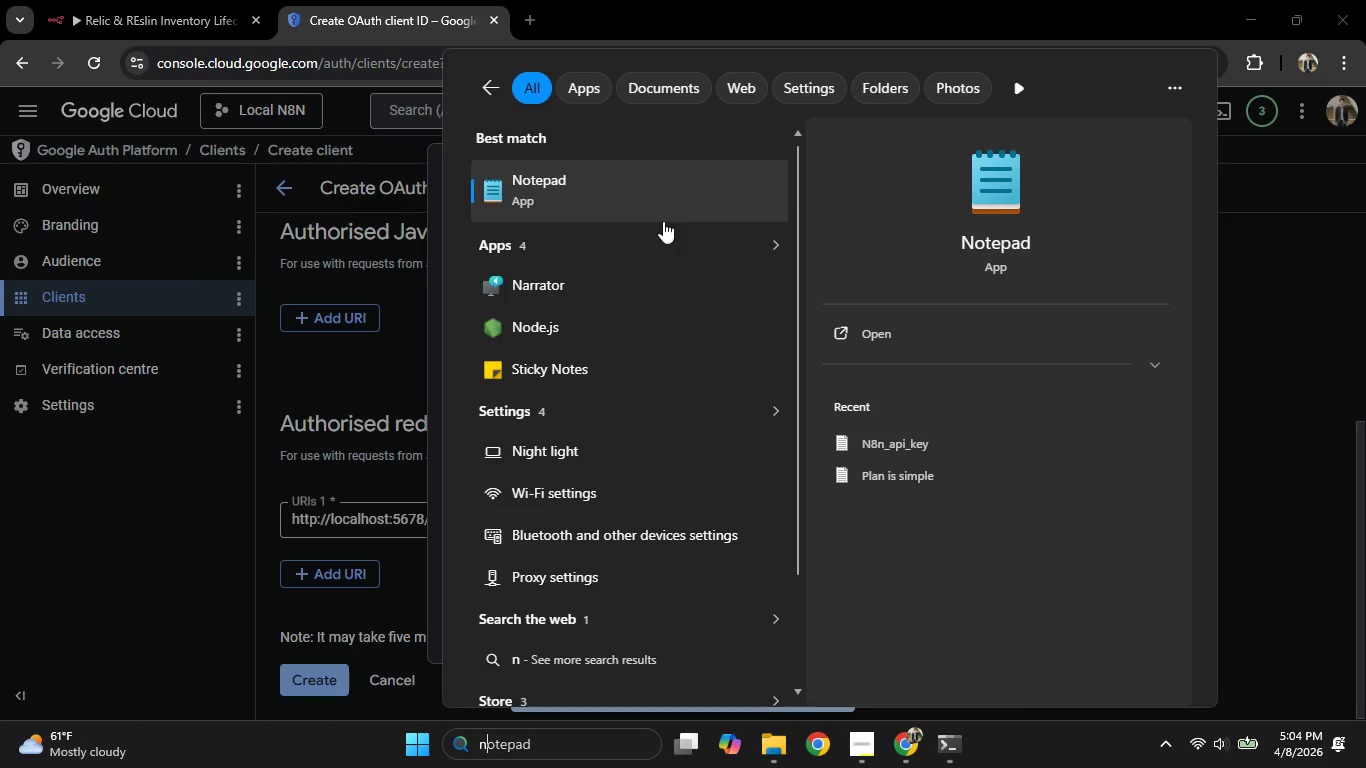 
left_click([641, 194])
 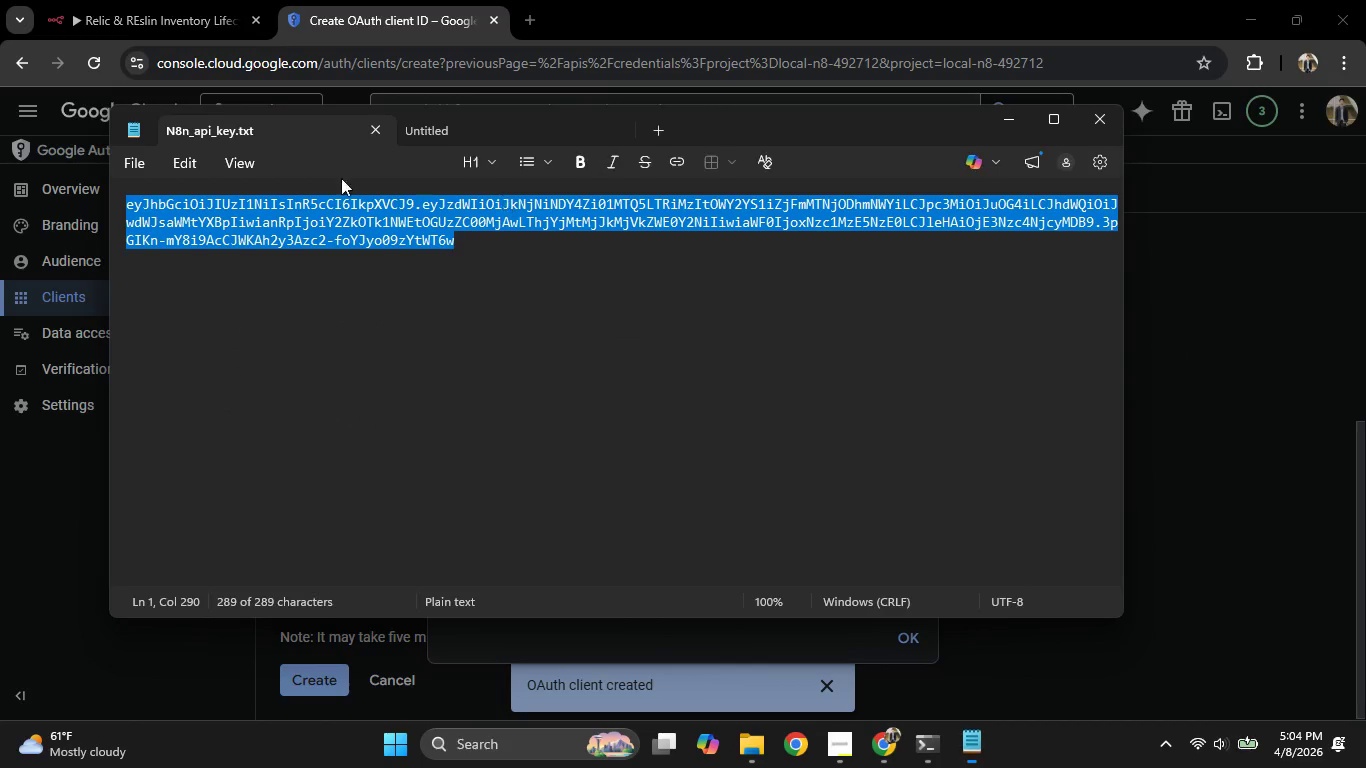 
left_click([483, 123])
 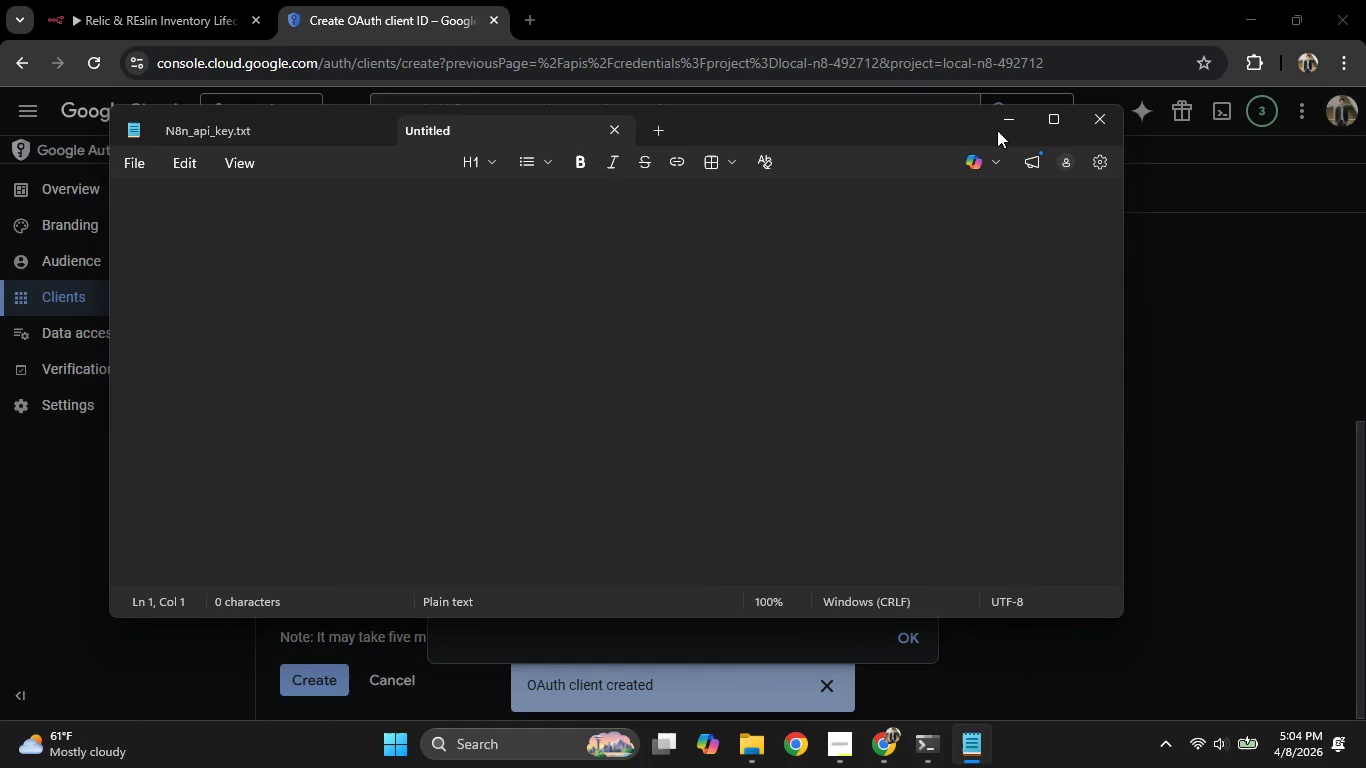 
left_click([998, 123])
 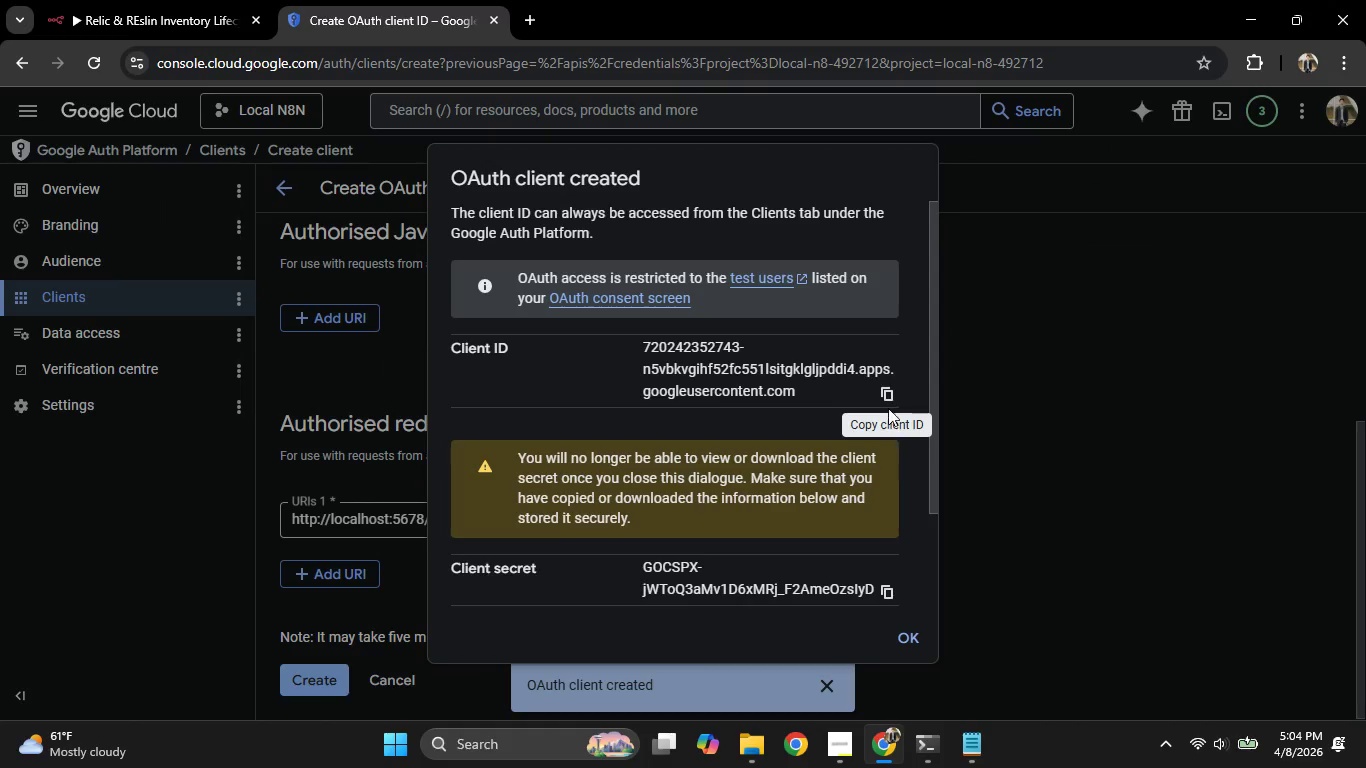 
left_click([885, 392])
 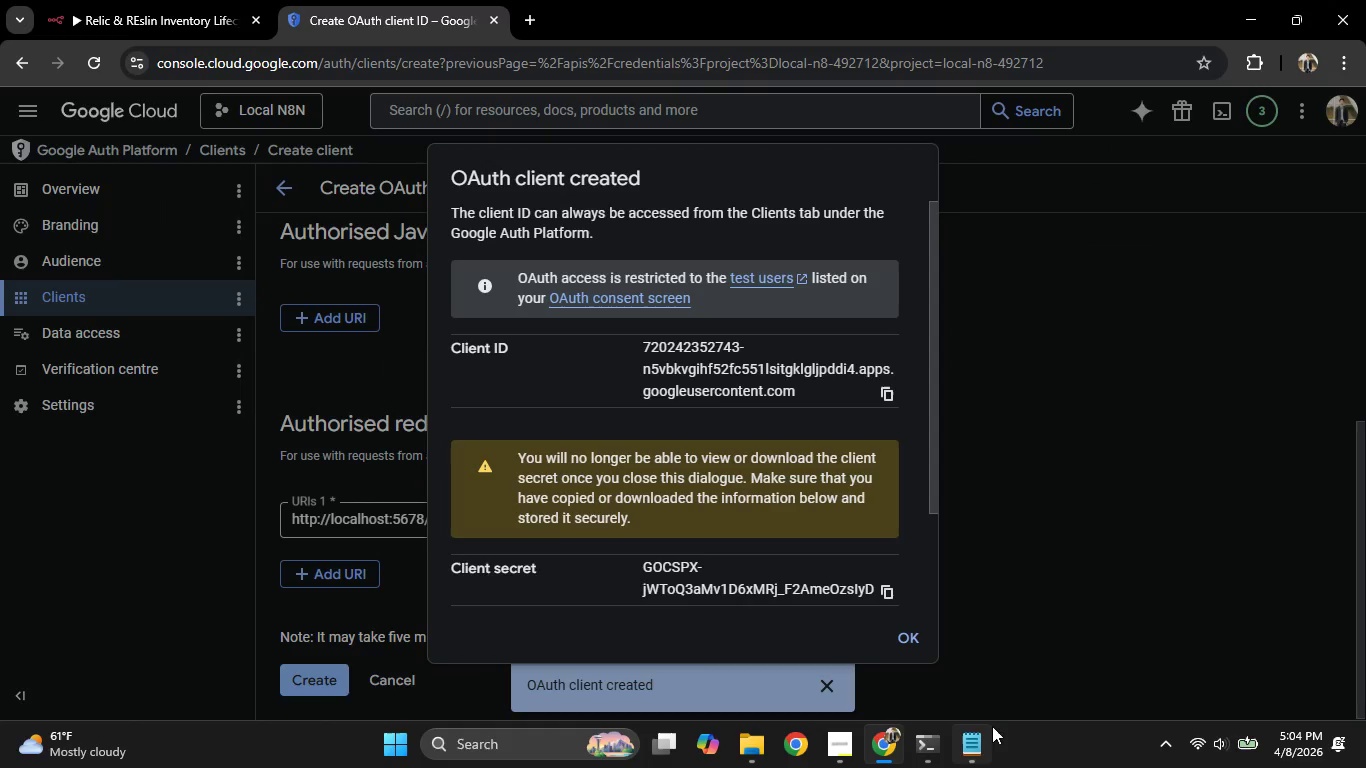 
left_click([993, 744])
 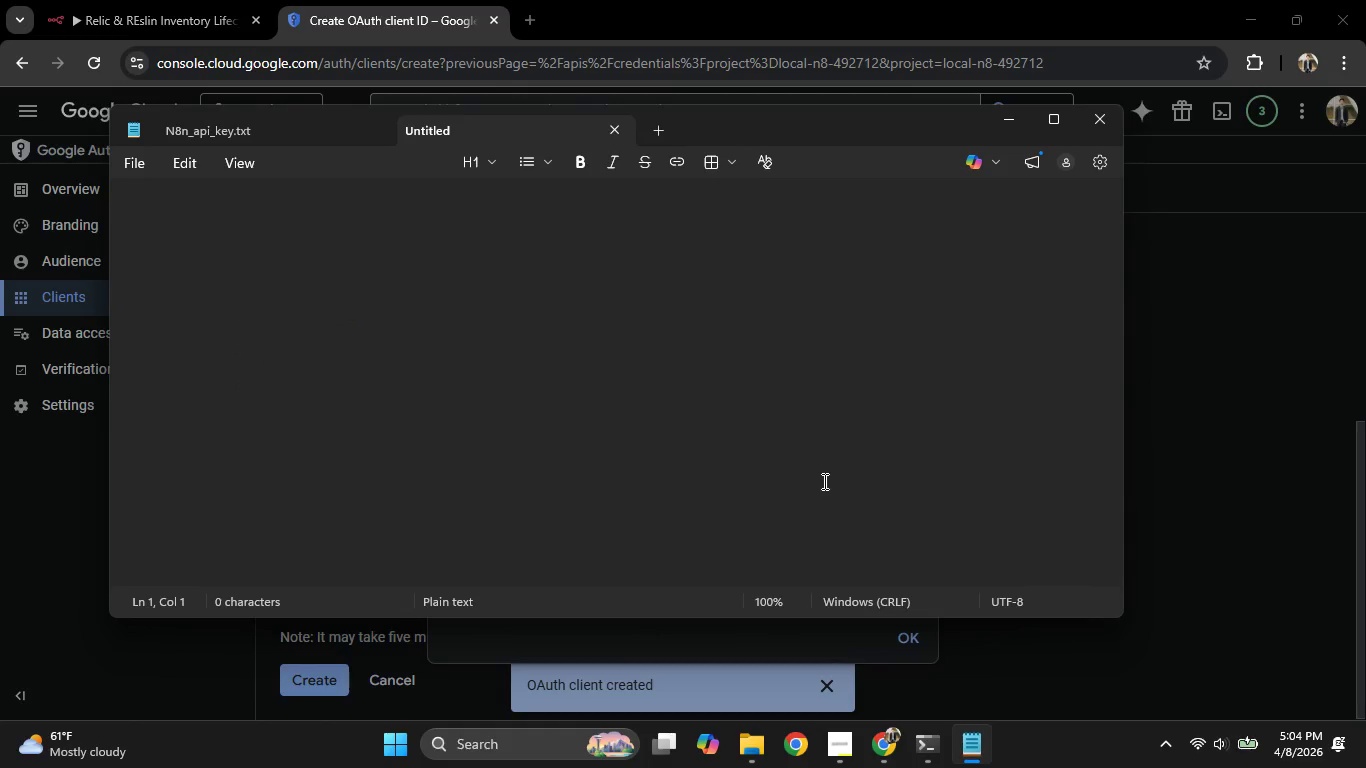 
type(clin)
key(Backspace)
type(ent ID )
 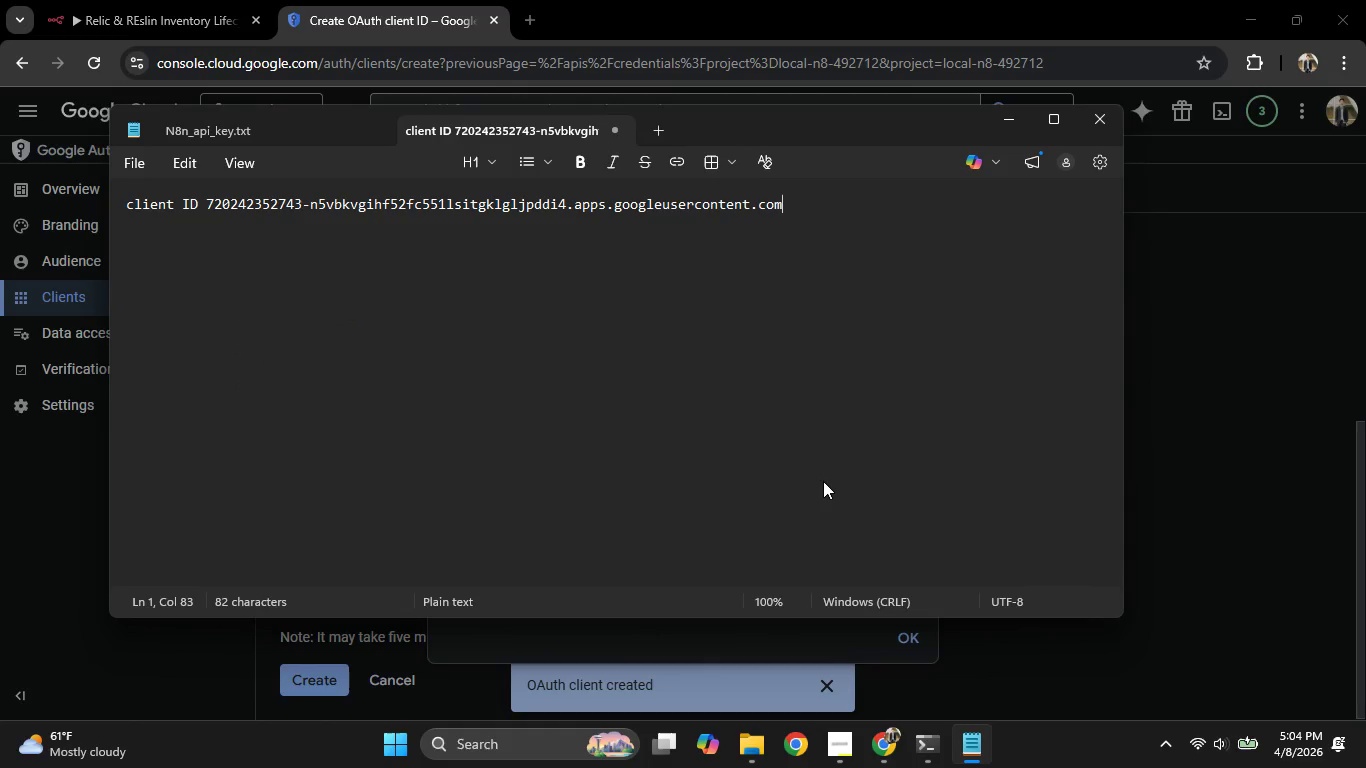 
key(Control+V)
 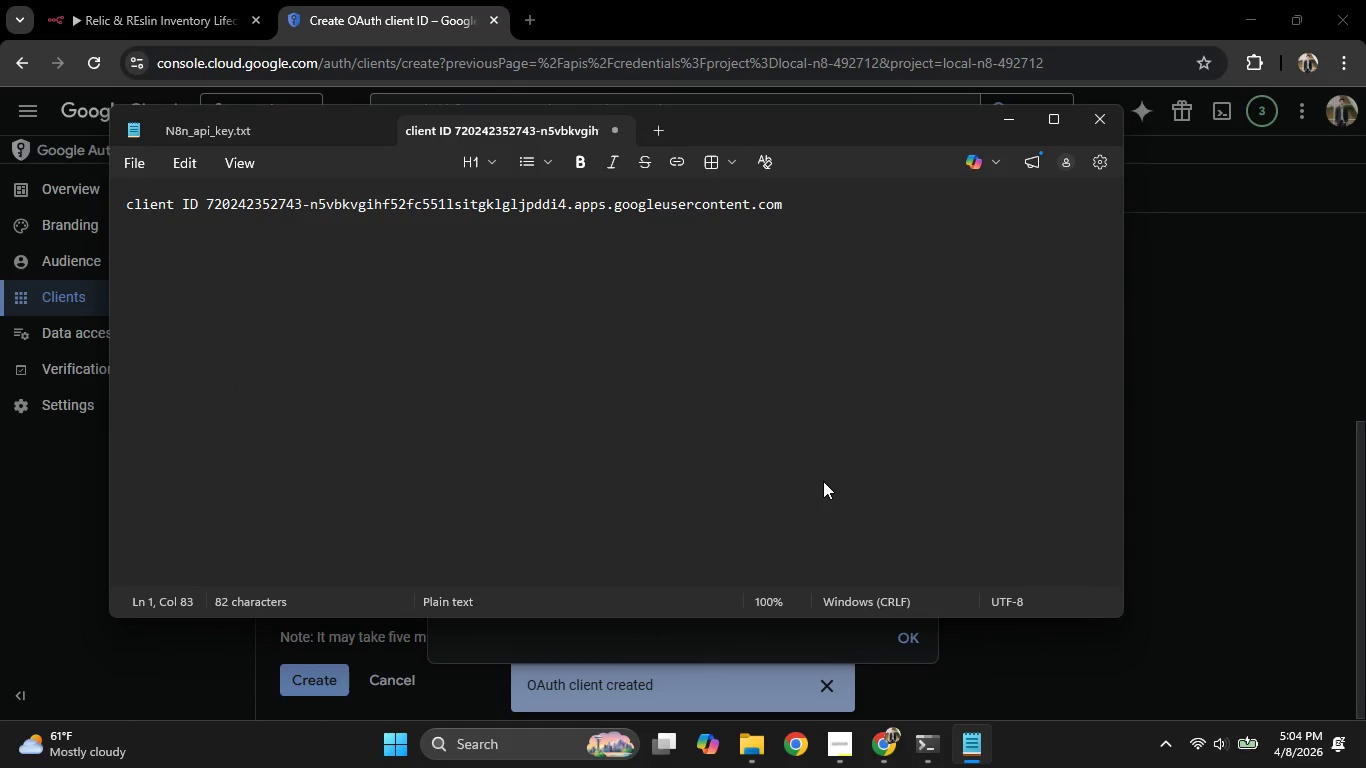 
key(Enter)
 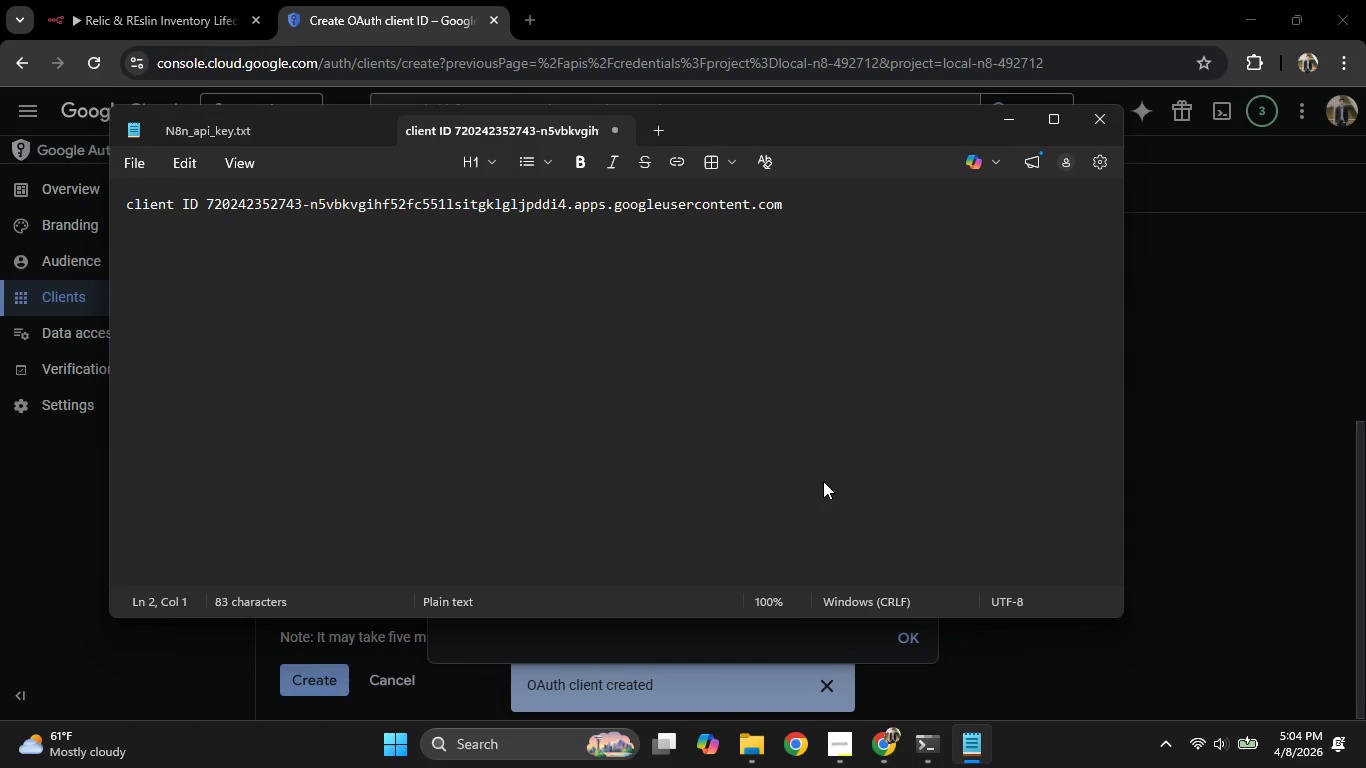 
type(client Secret )
 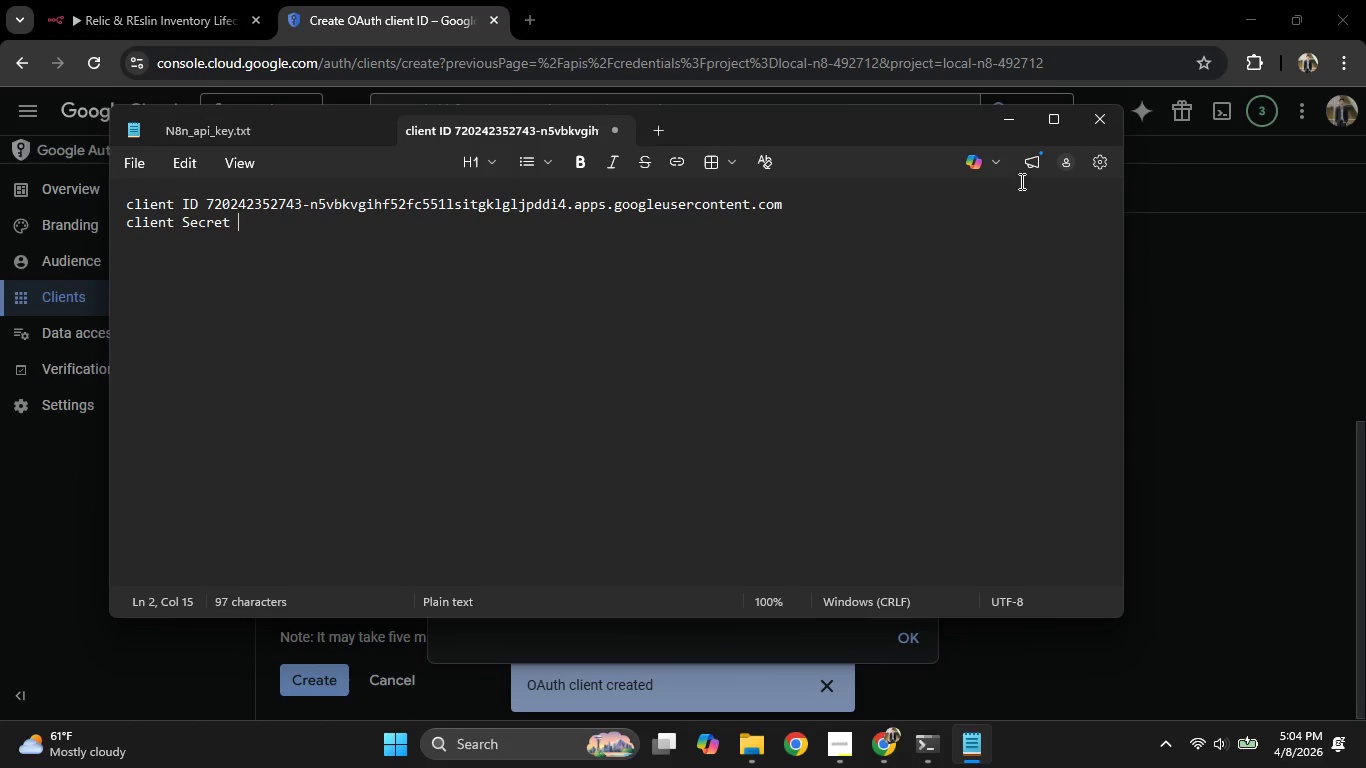 
left_click([1005, 127])
 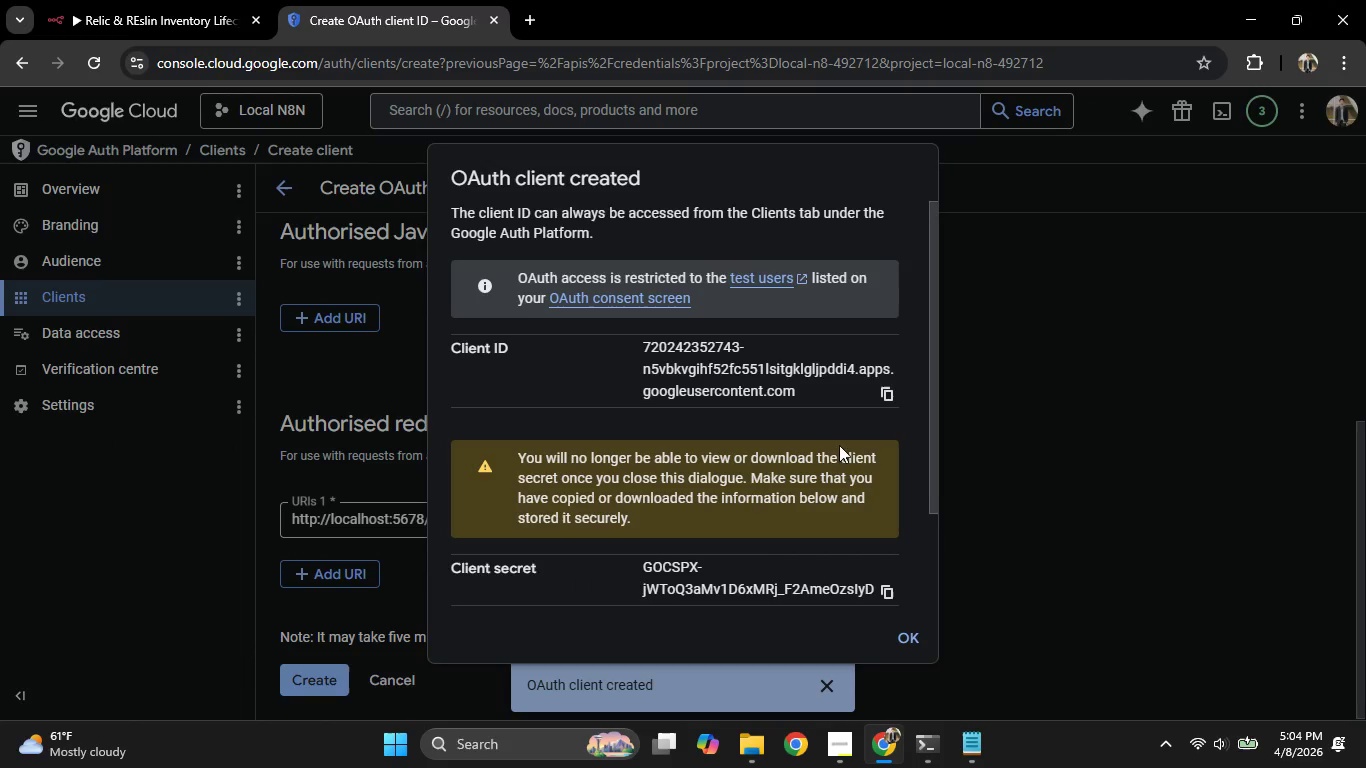 
scroll: coordinate [819, 440], scroll_direction: down, amount: 2.0
 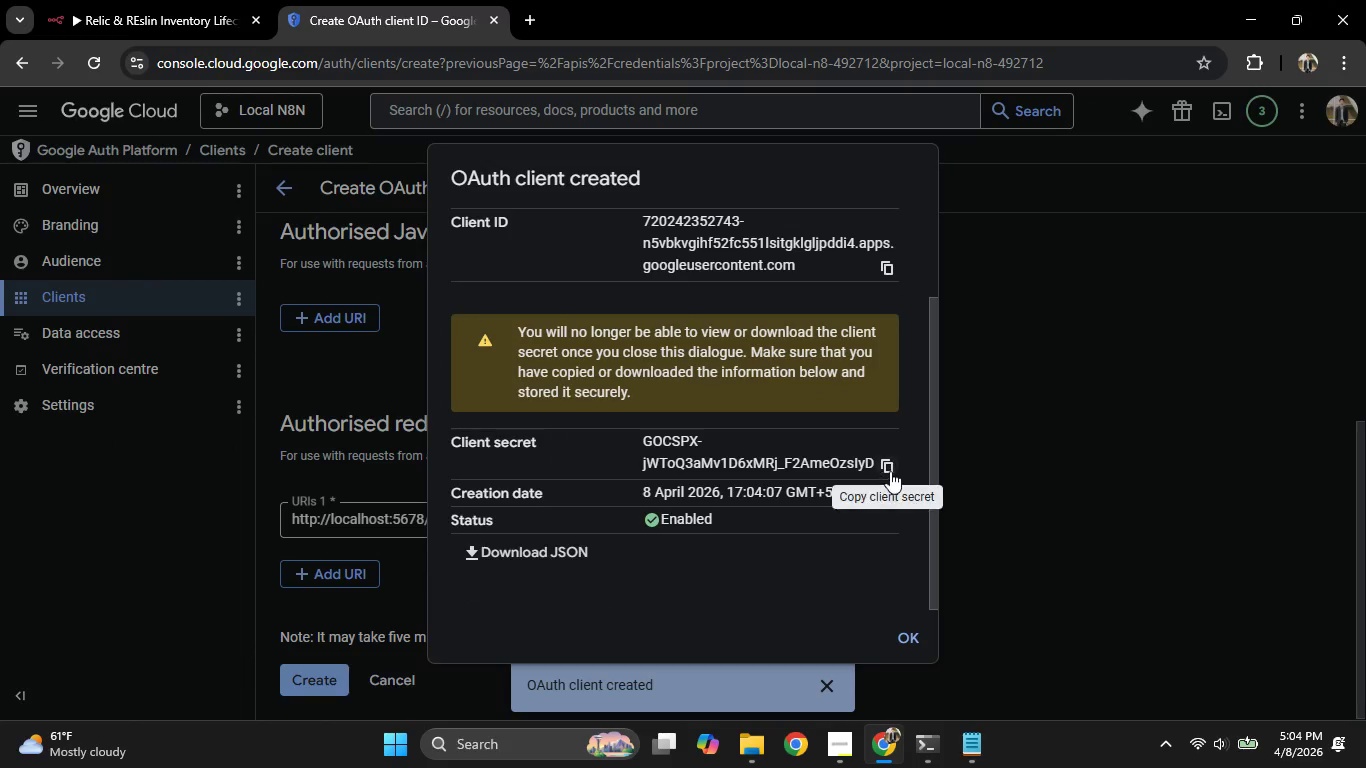 
left_click([891, 471])
 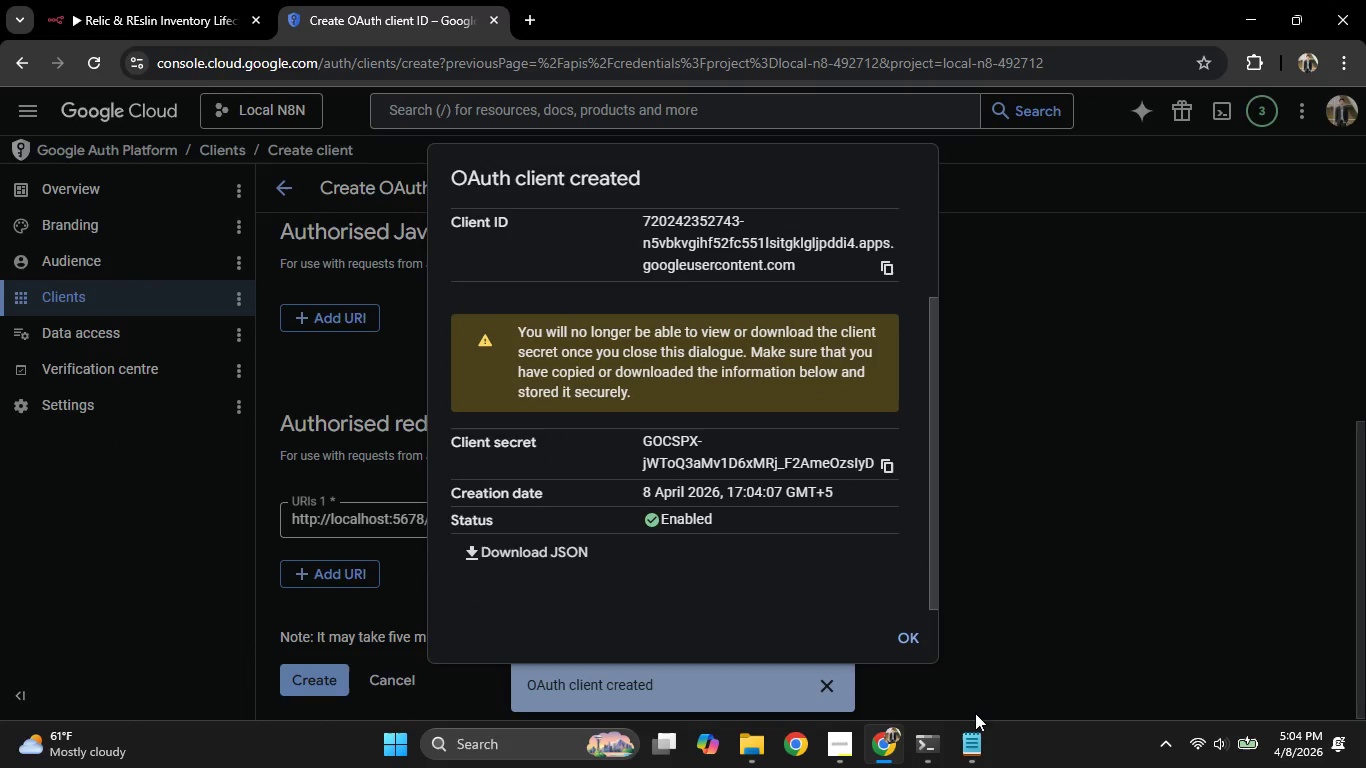 
left_click([975, 733])
 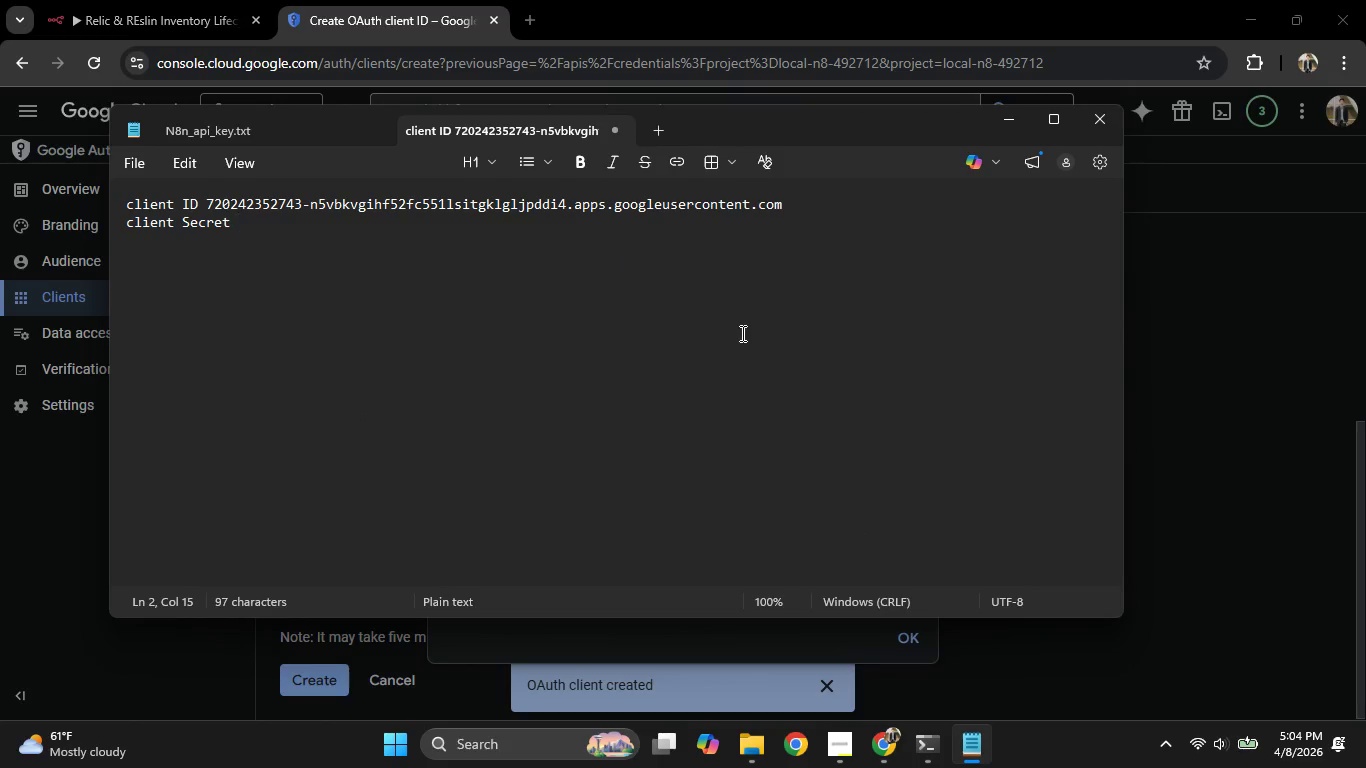 
key(Control+V)
 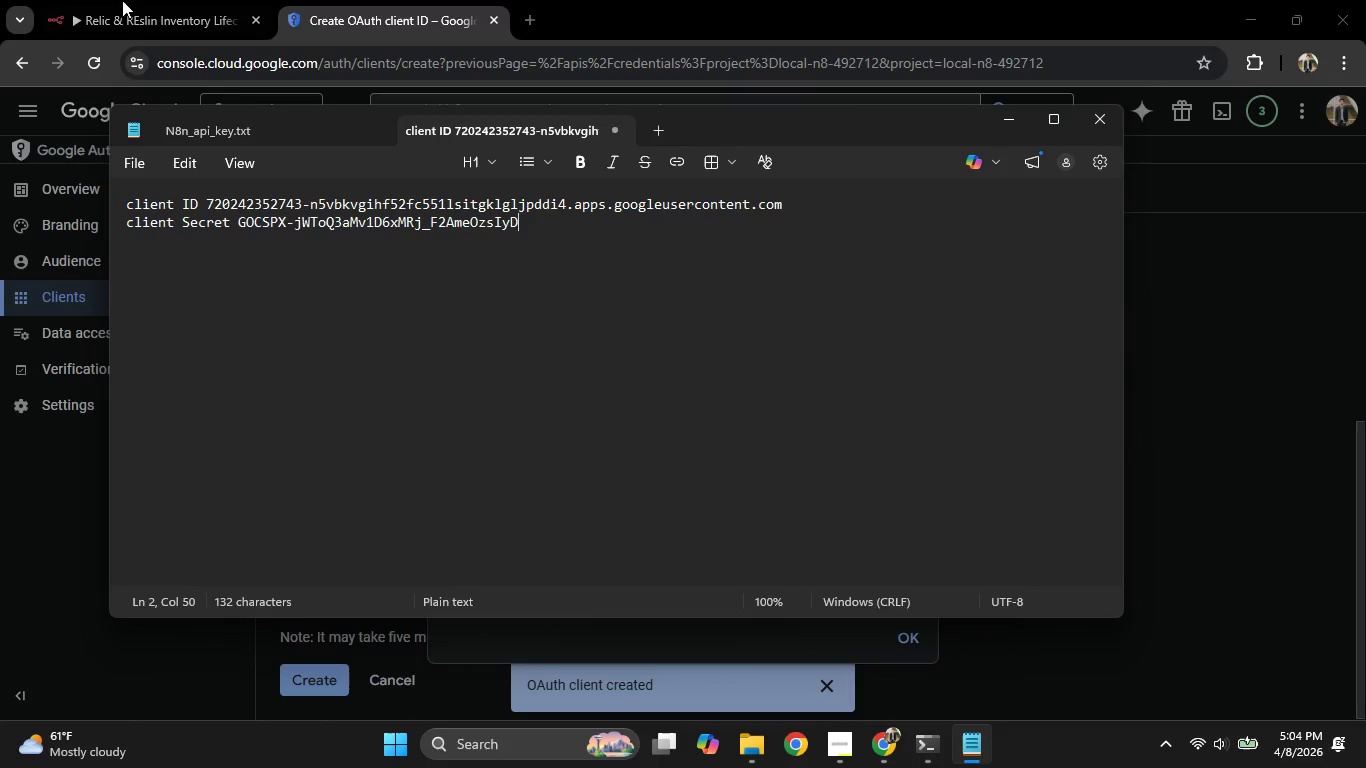 
left_click([131, 0])
 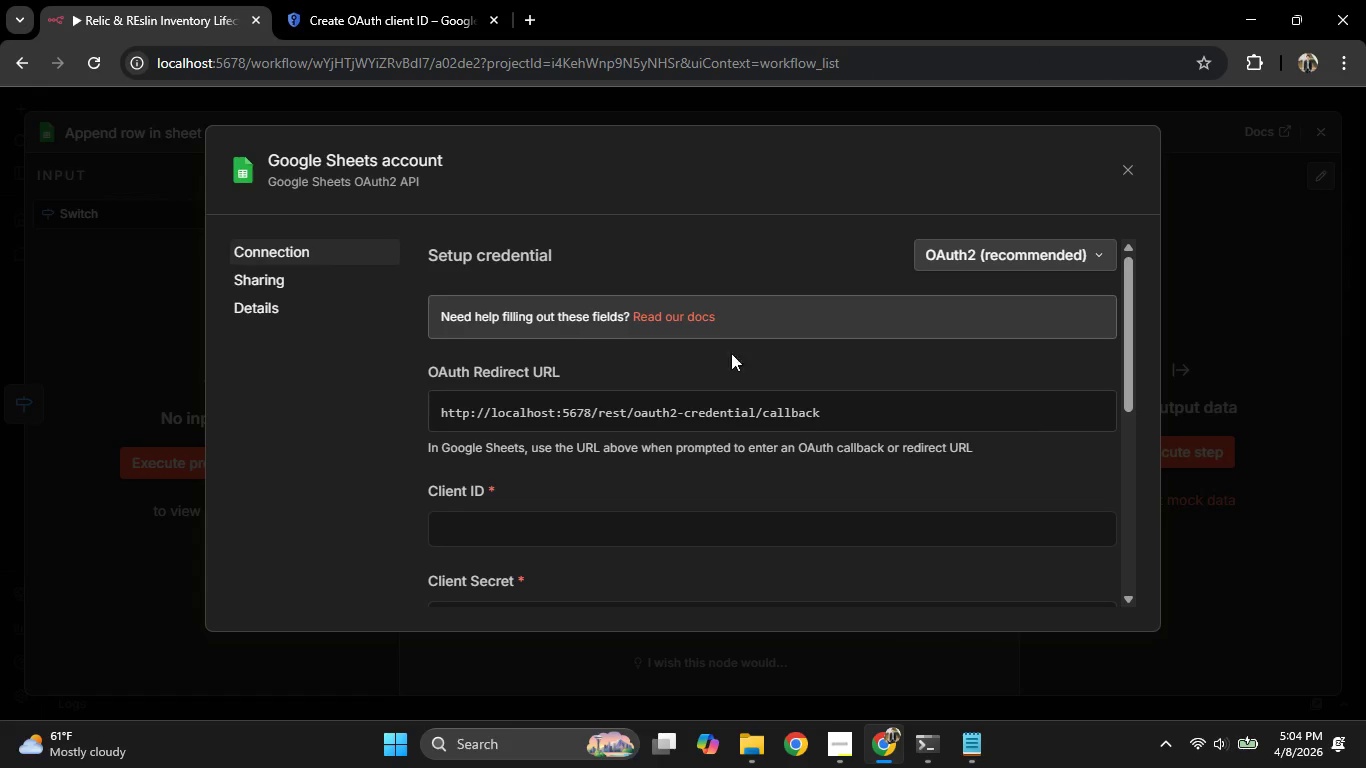 
left_click([623, 326])
 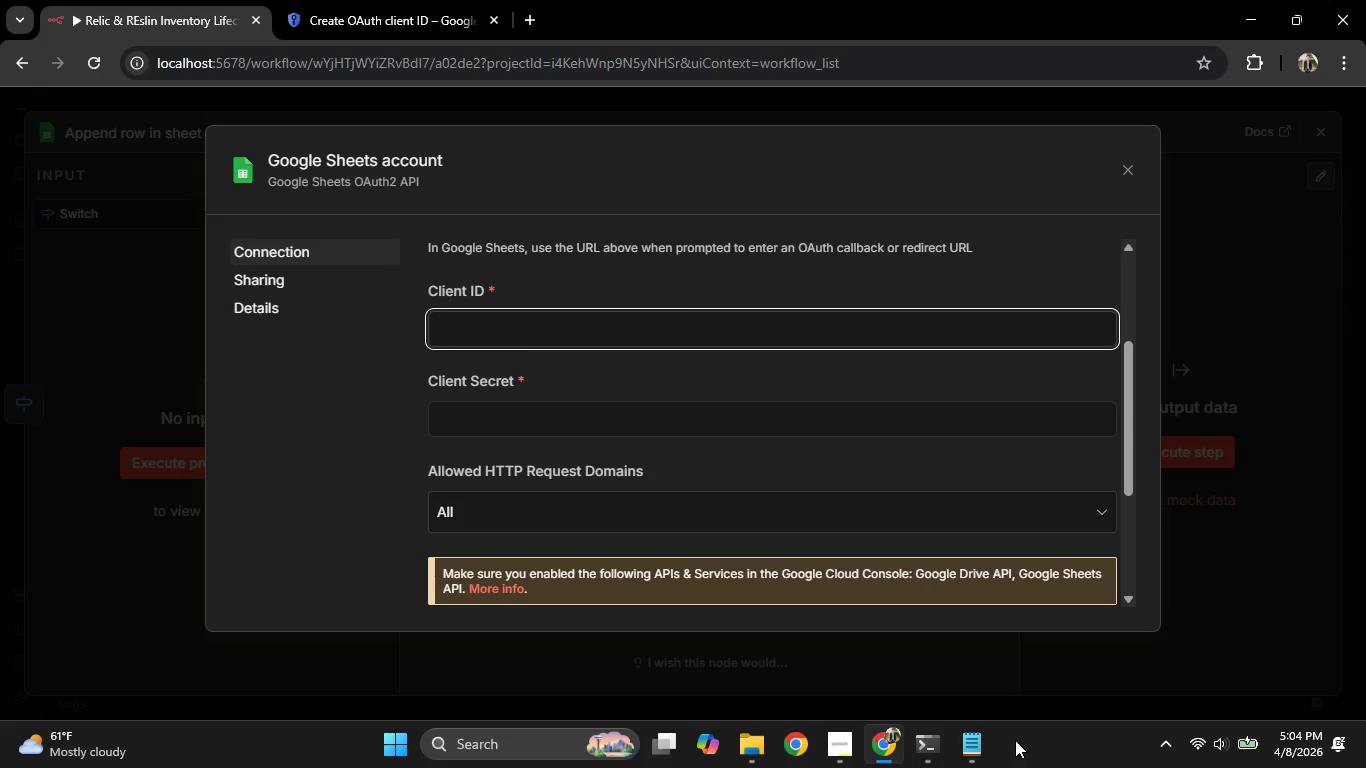 
scroll: coordinate [716, 413], scroll_direction: down, amount: 2.0
 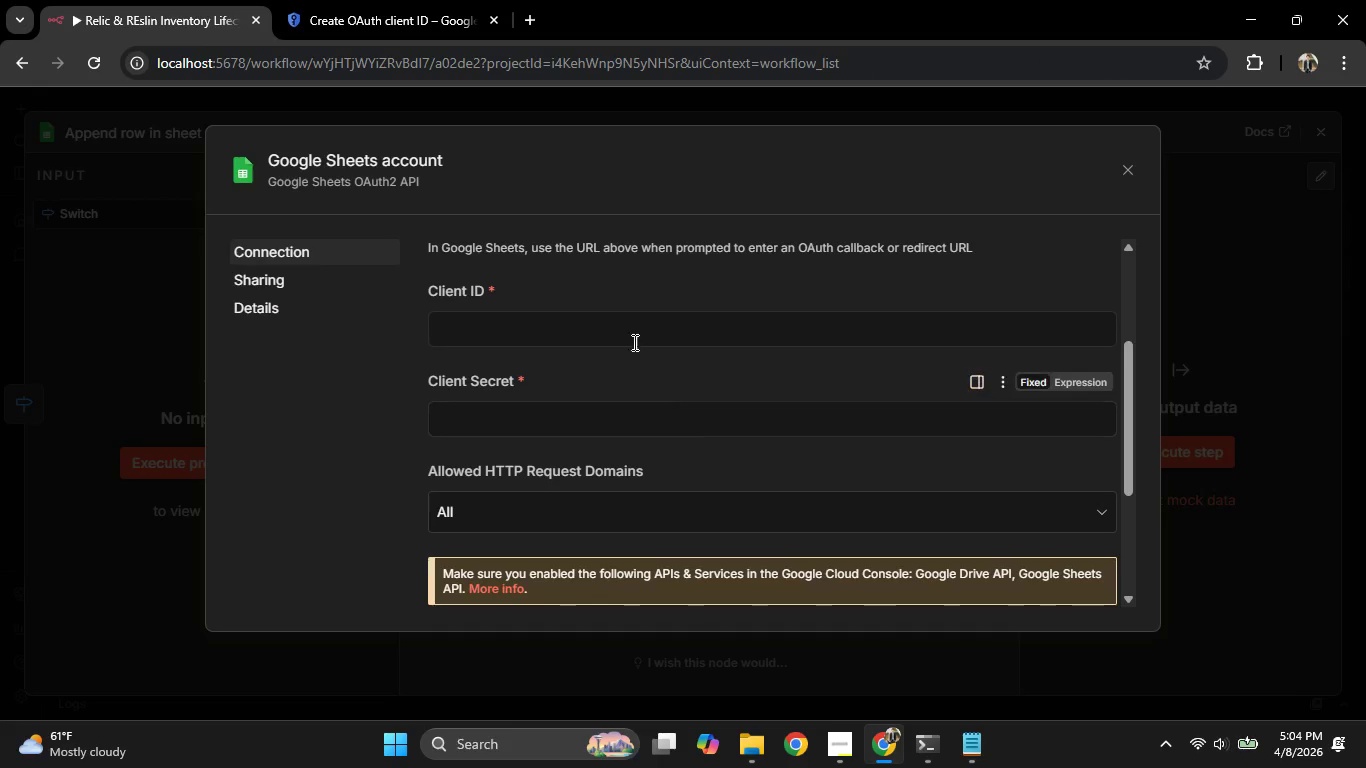 
left_click([982, 744])
 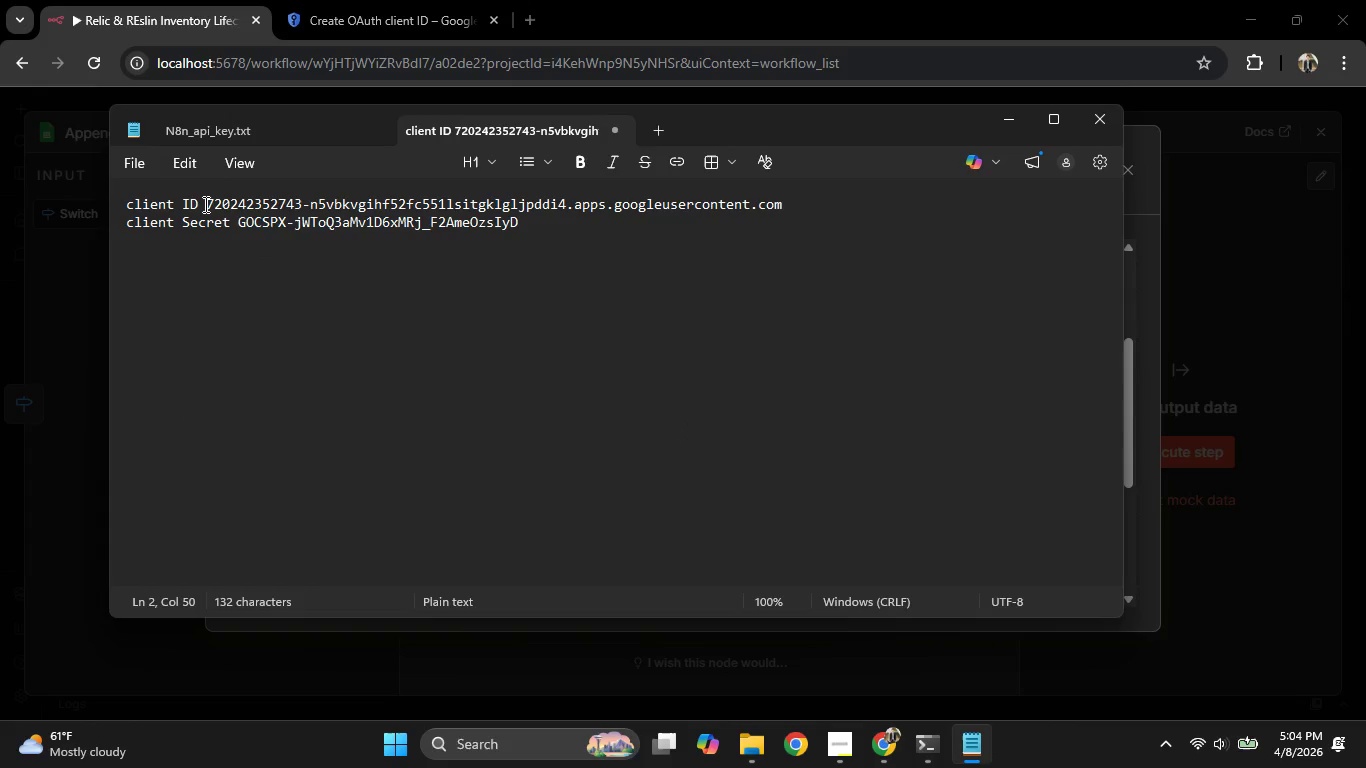 
left_click_drag(start_coordinate=[206, 205], to_coordinate=[787, 208])
 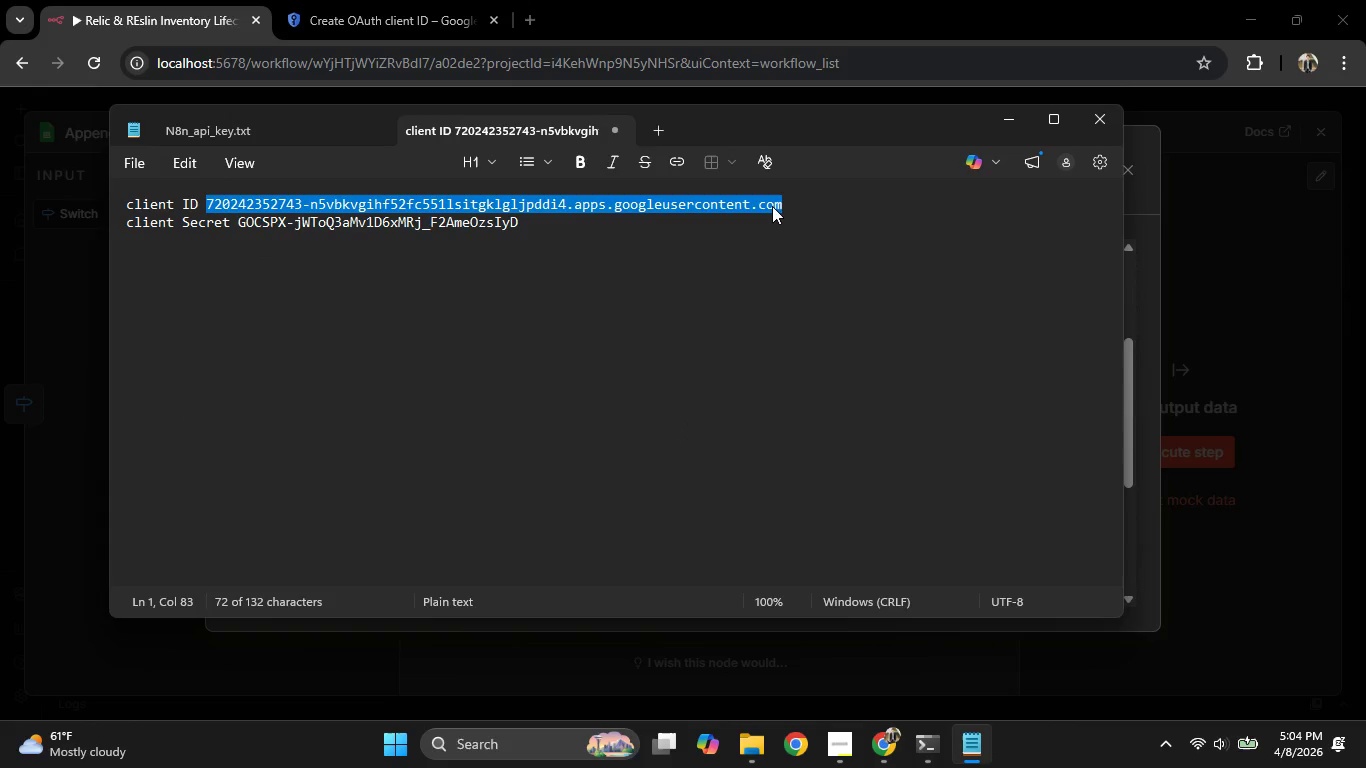 
key(Control+C)
 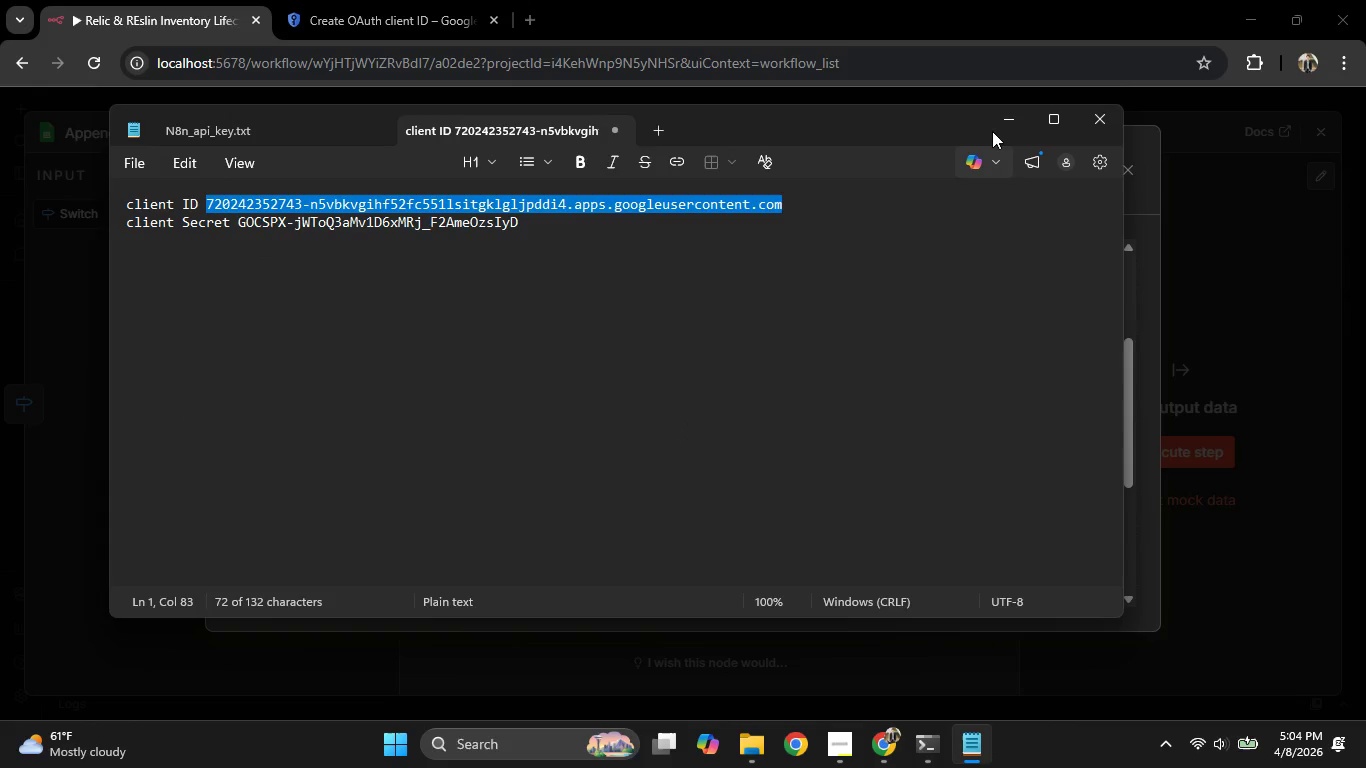 
left_click([993, 129])
 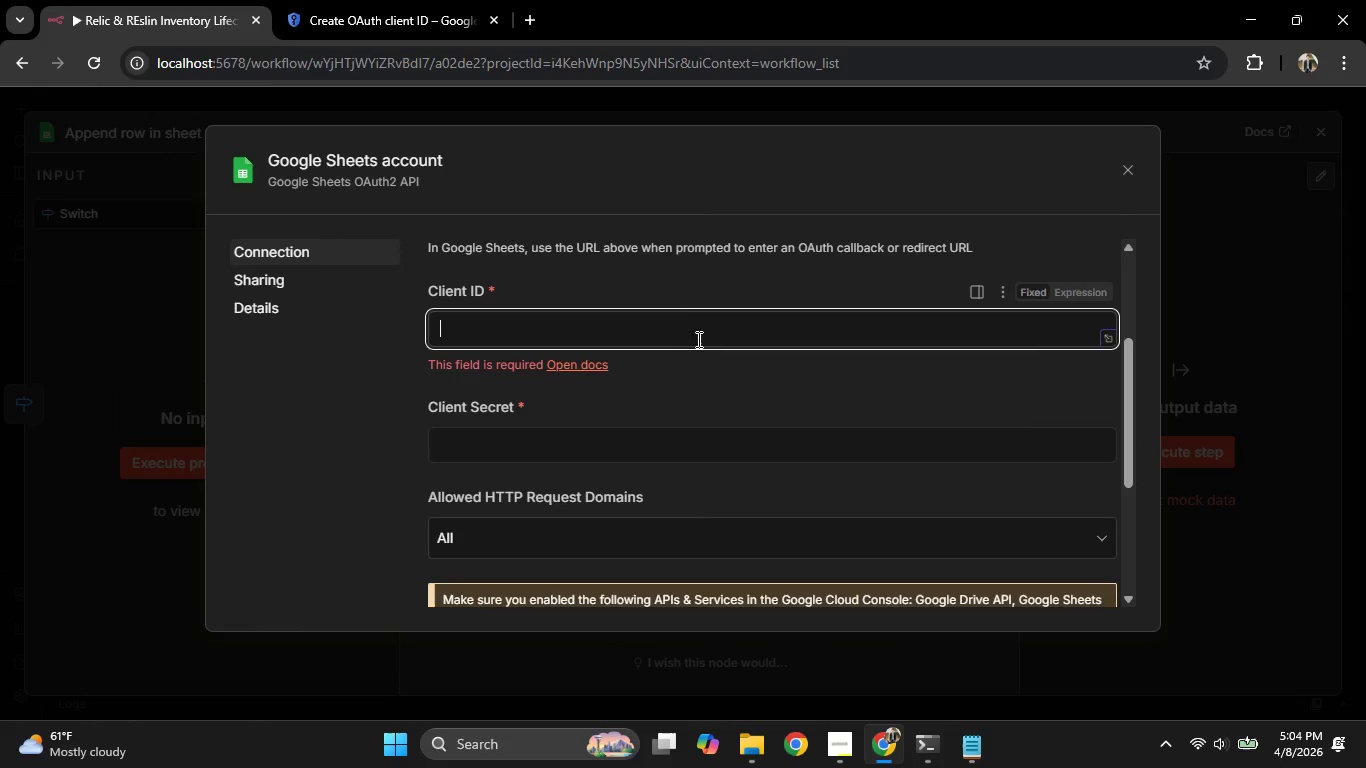 
key(Control+V)
 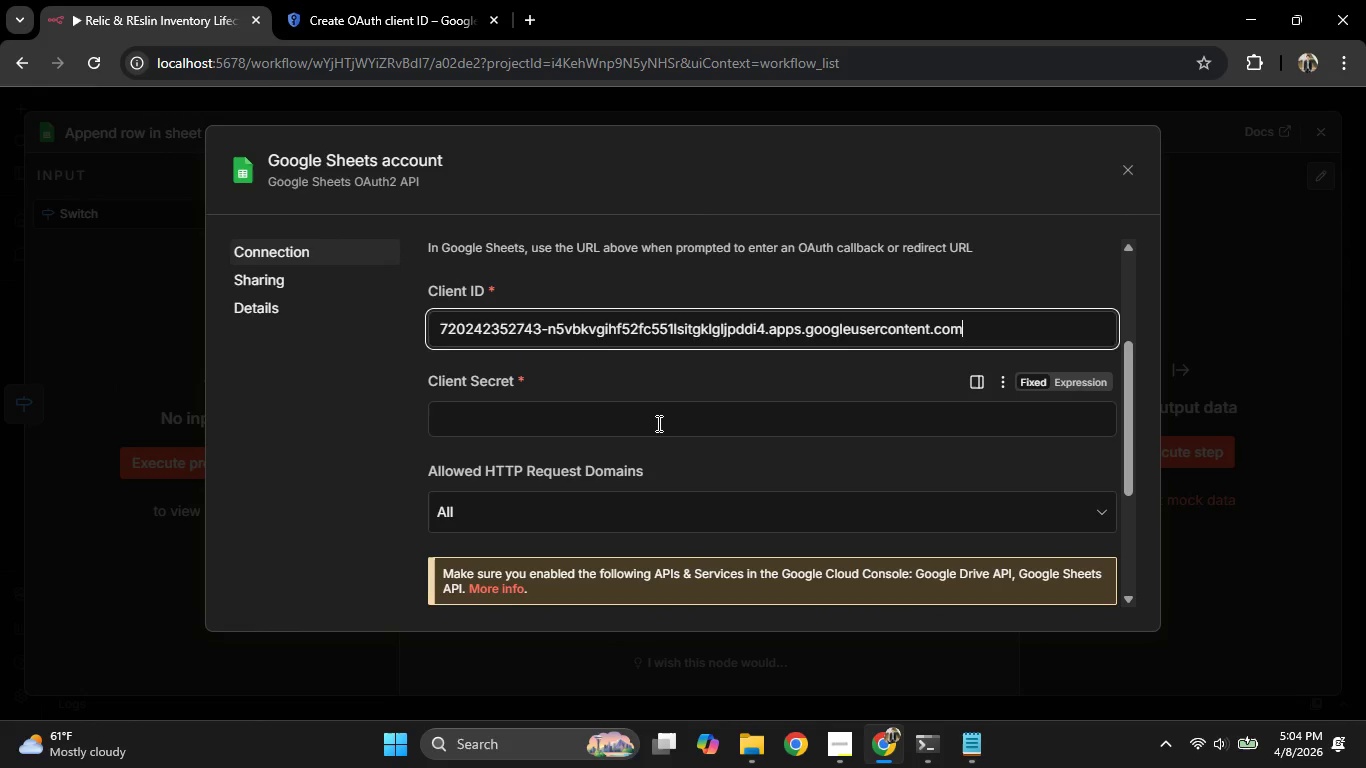 
left_click([657, 423])
 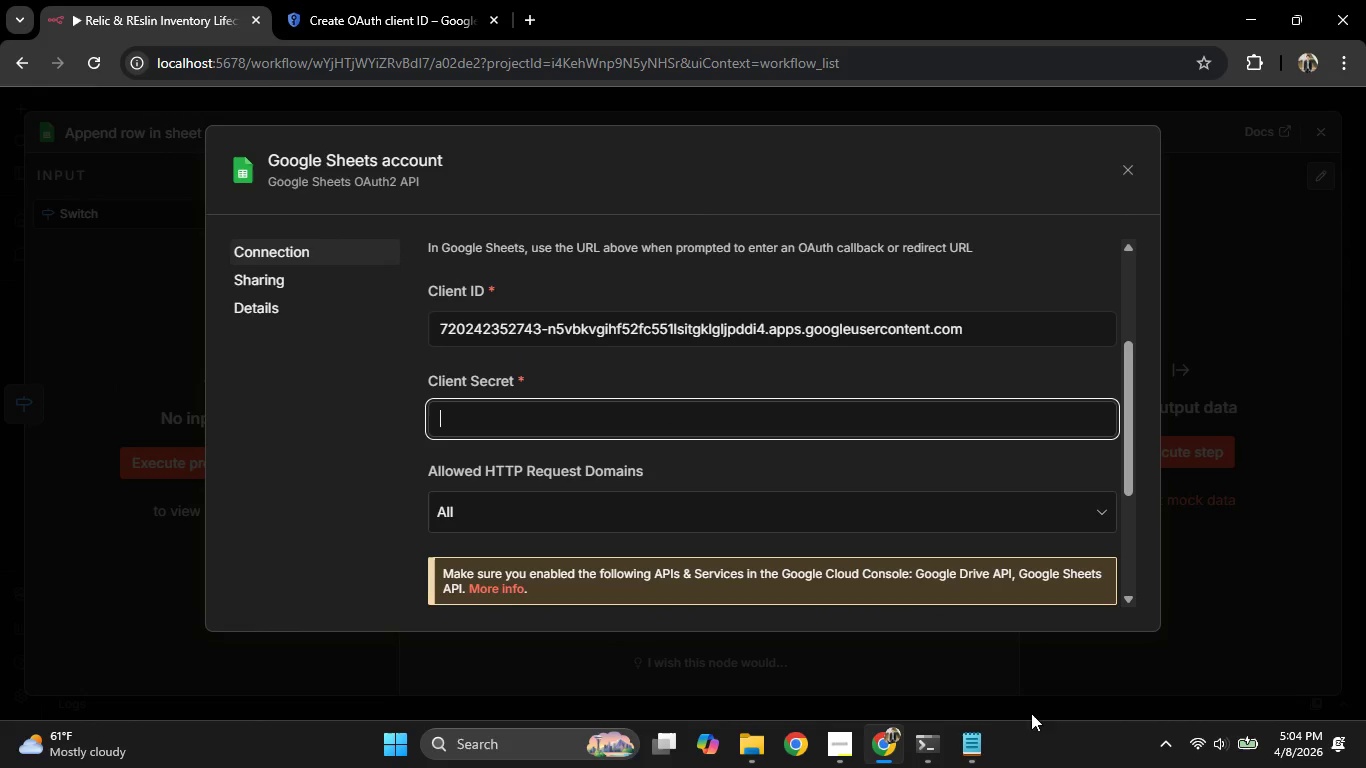 
left_click([970, 730])
 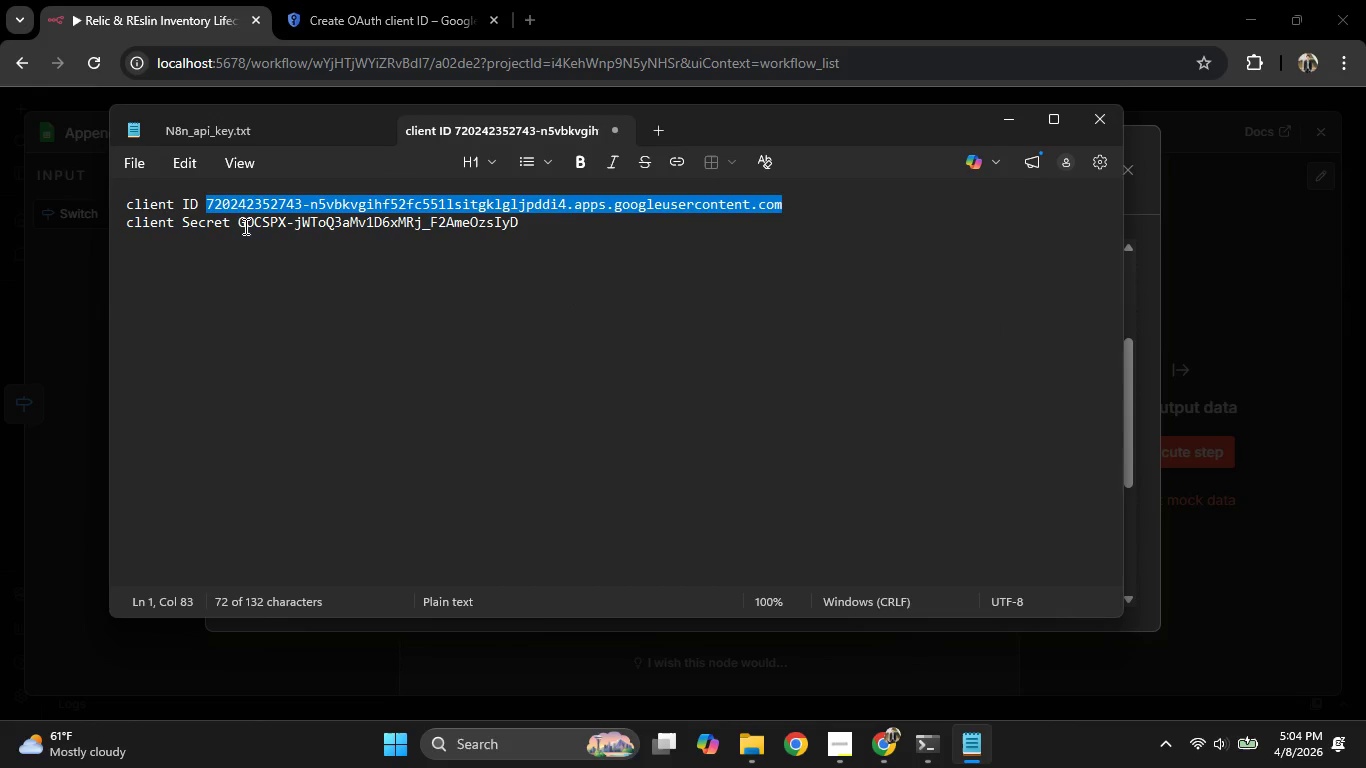 
left_click_drag(start_coordinate=[239, 224], to_coordinate=[518, 233])
 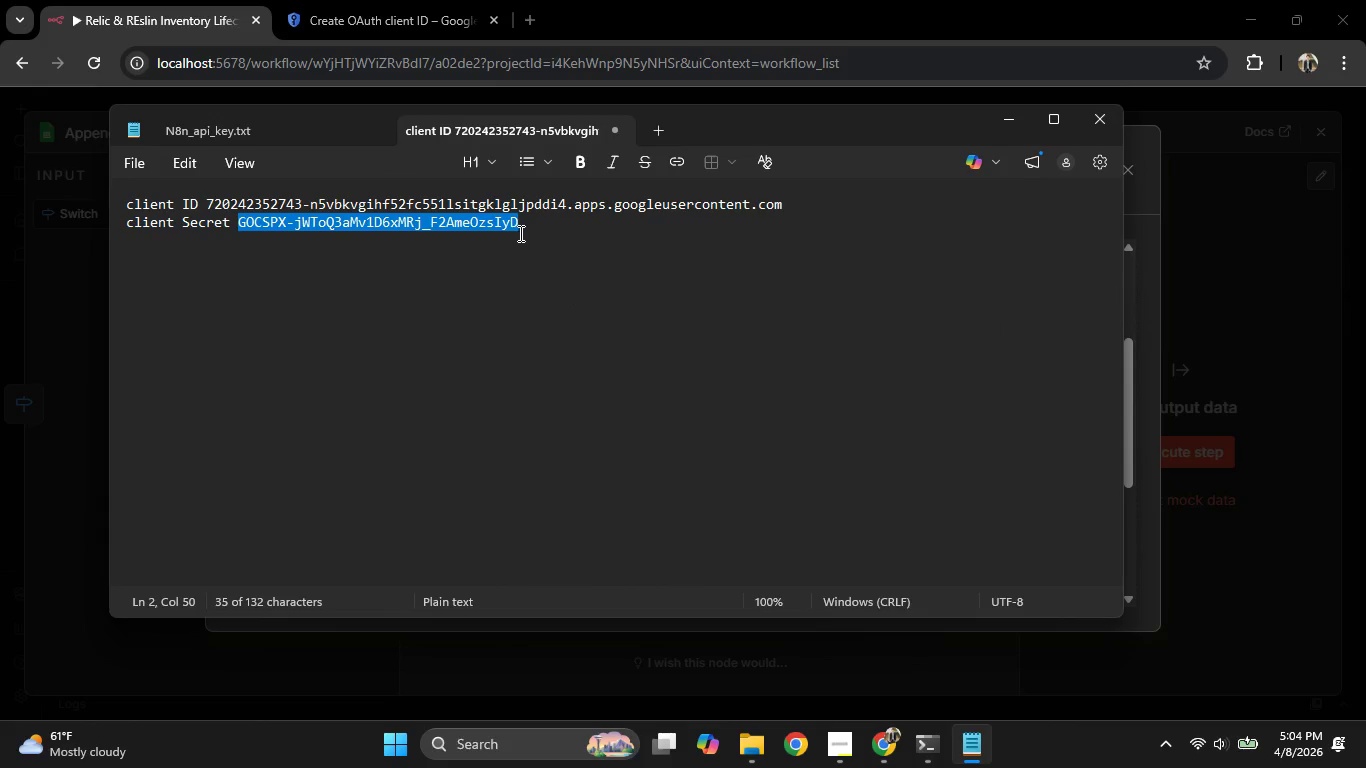 
key(Control+C)
 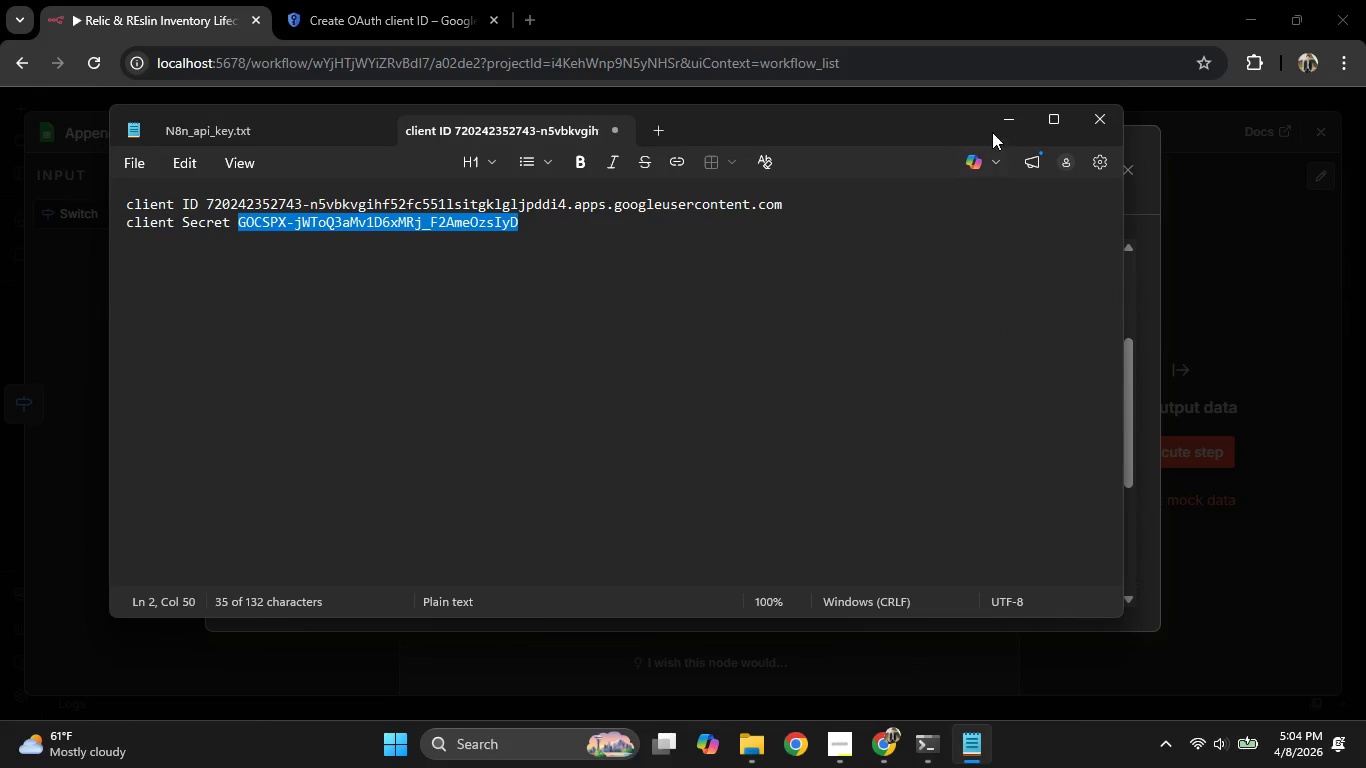 
left_click([997, 125])
 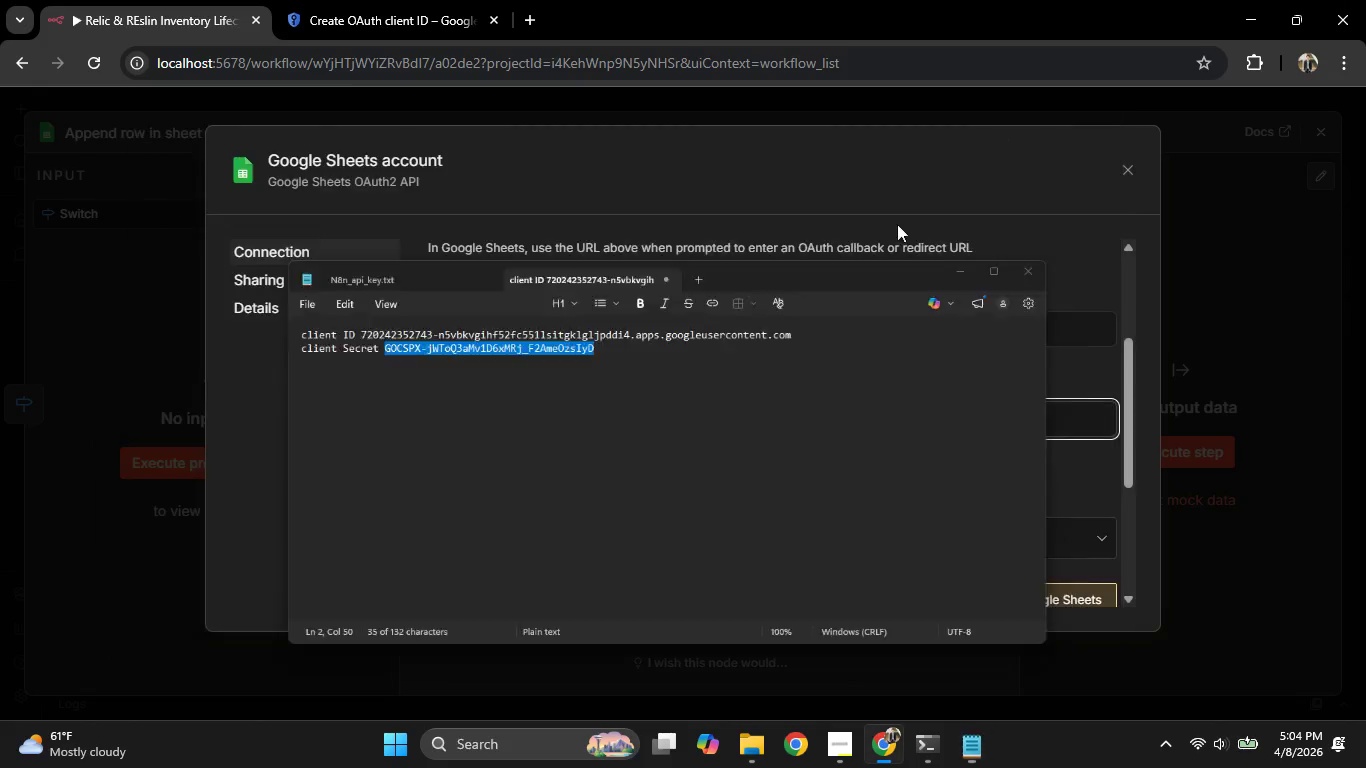 
key(Control+V)
 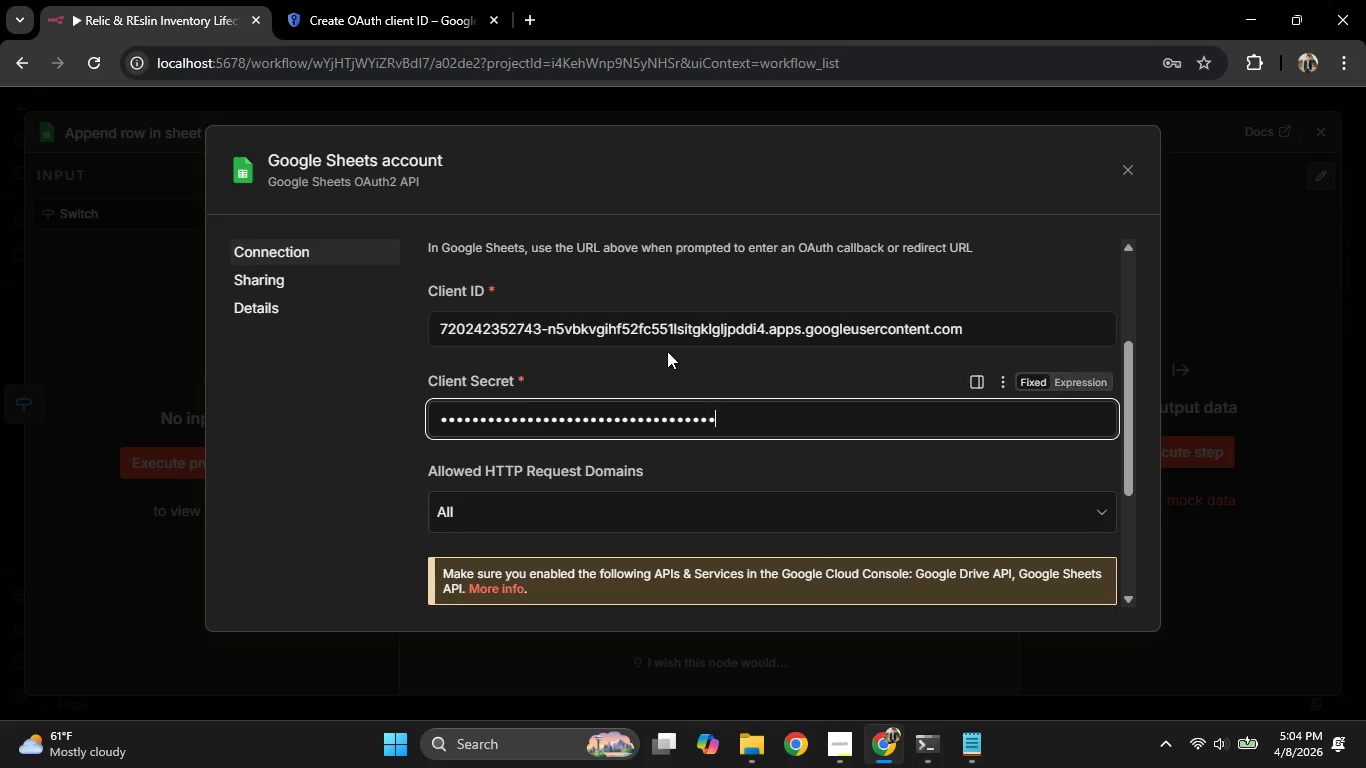 
scroll: coordinate [667, 351], scroll_direction: down, amount: 3.0
 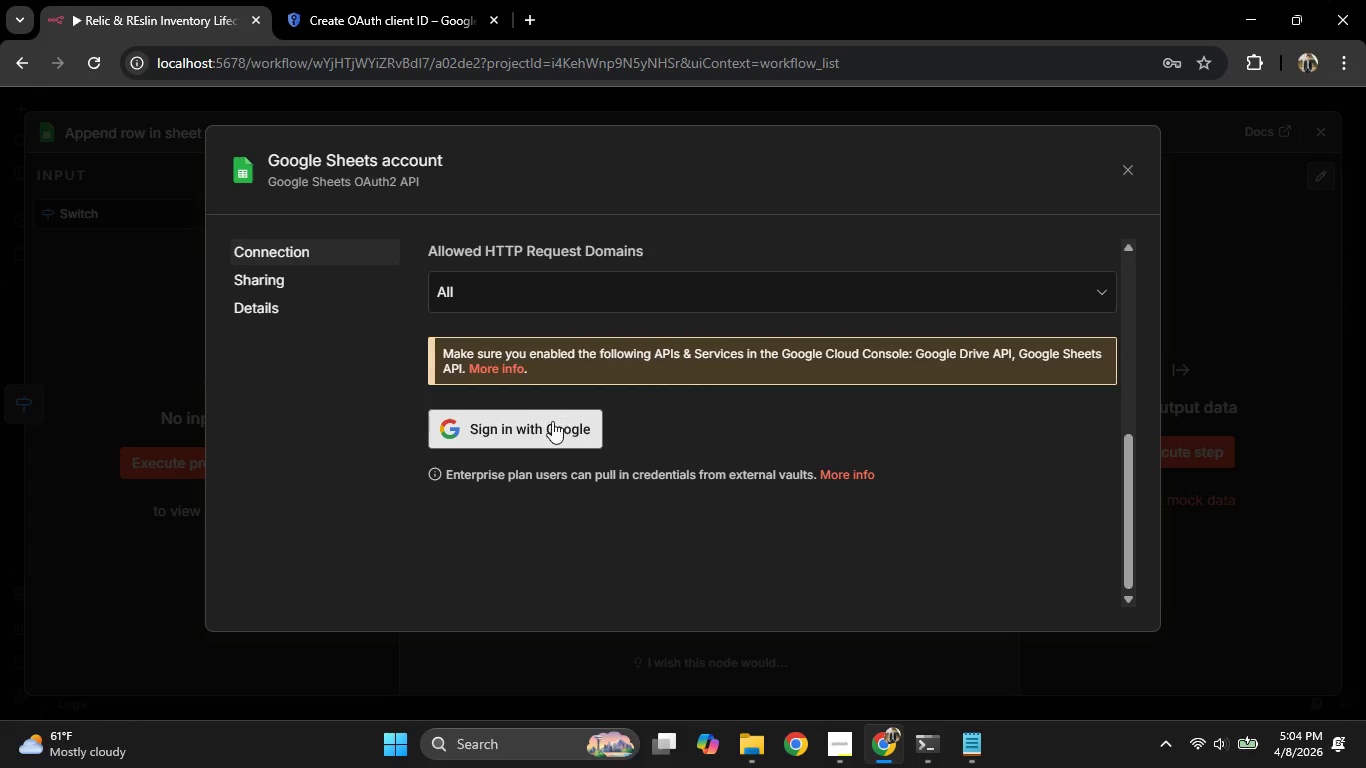 
left_click([544, 412])
 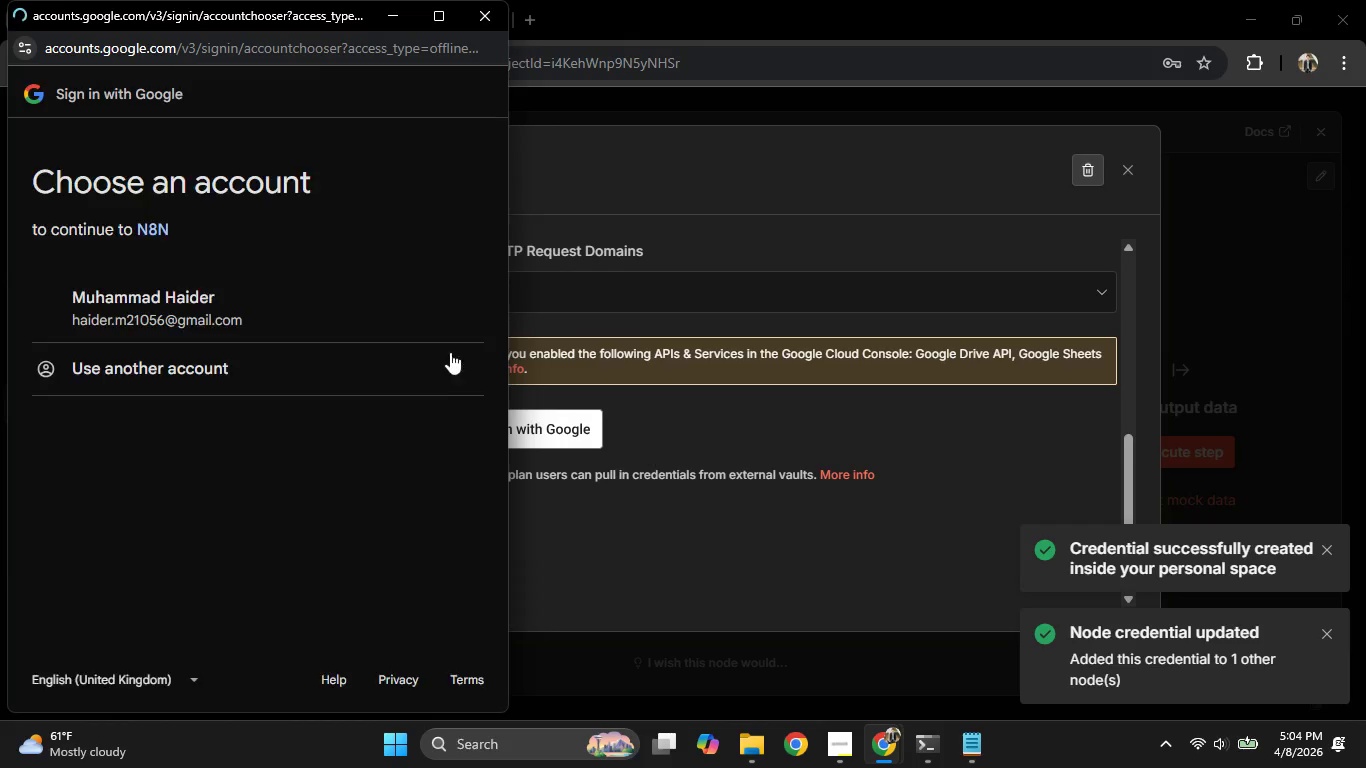 
left_click([302, 307])
 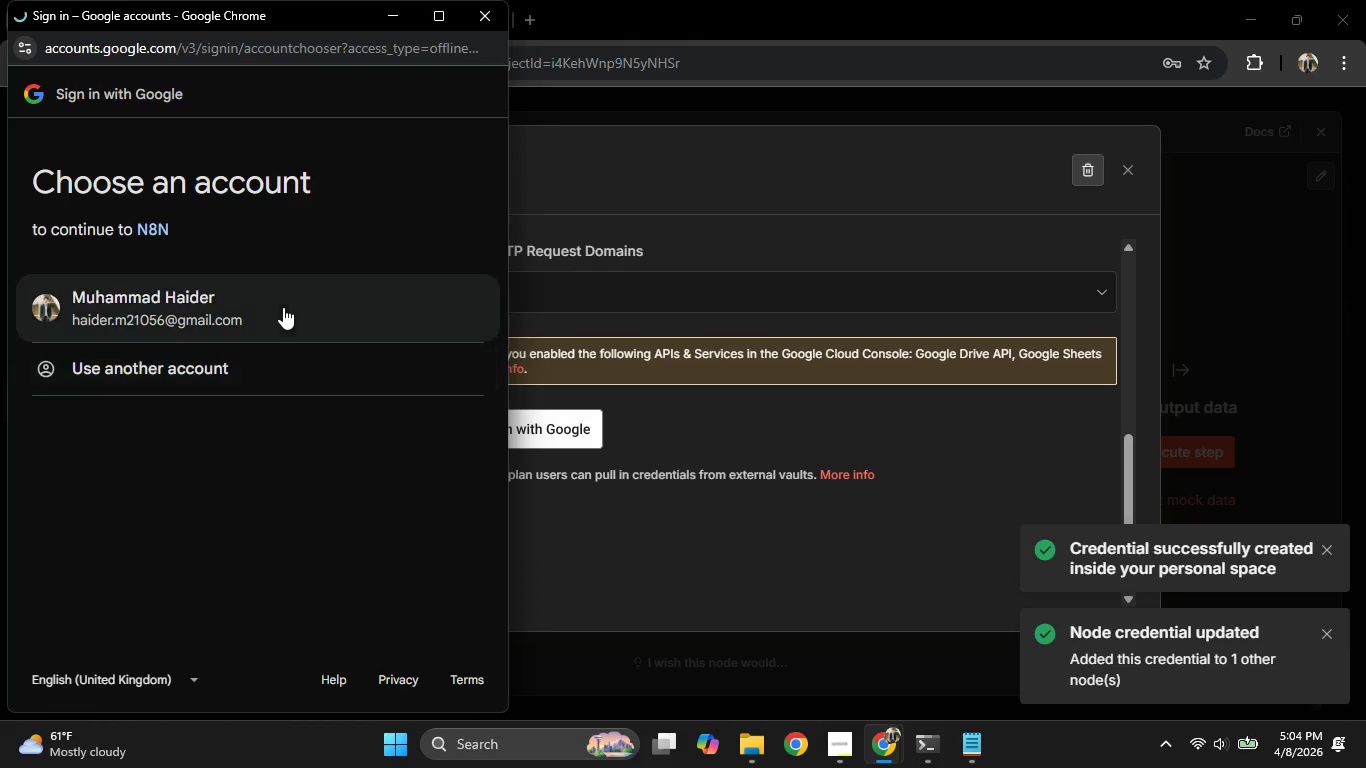 
left_click([254, 307])
 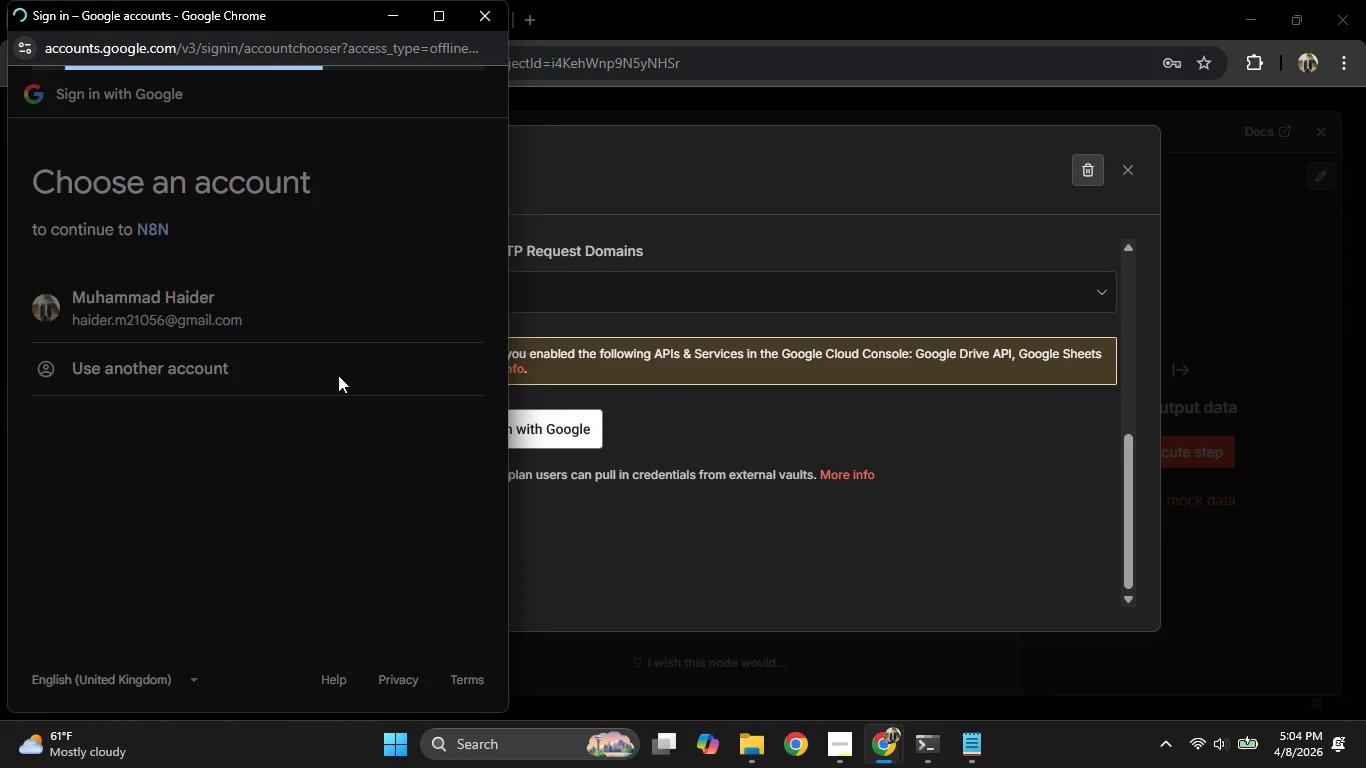 
wait(8.01)
 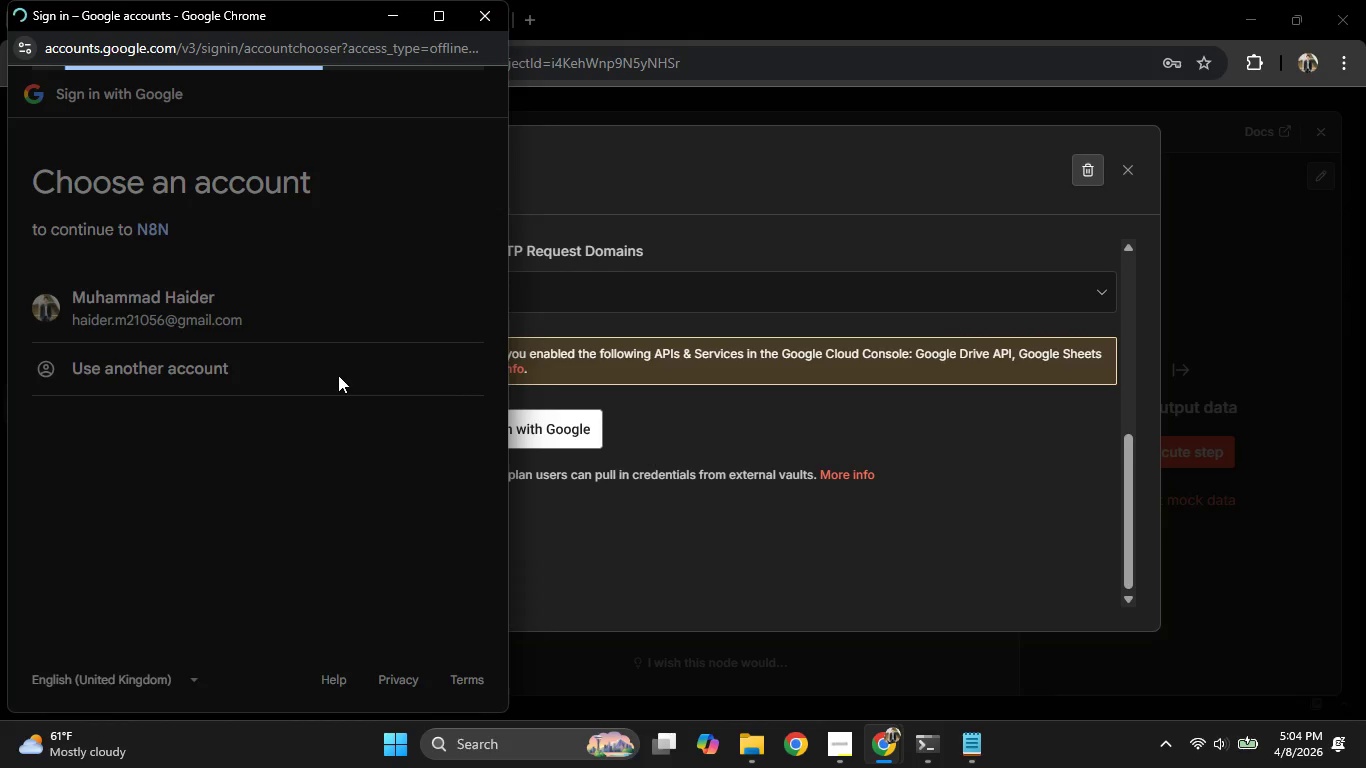 
left_click([281, 451])
 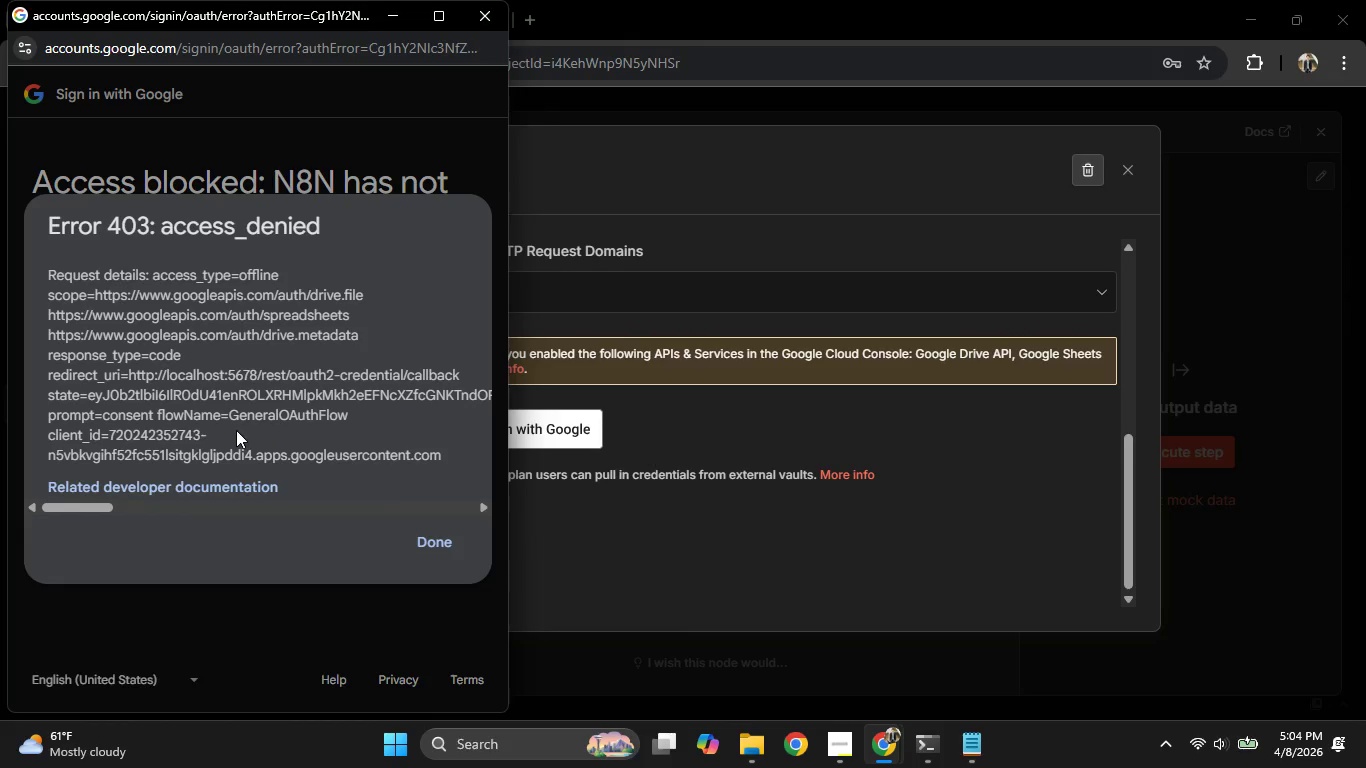 
scroll: coordinate [247, 411], scroll_direction: down, amount: 2.0
 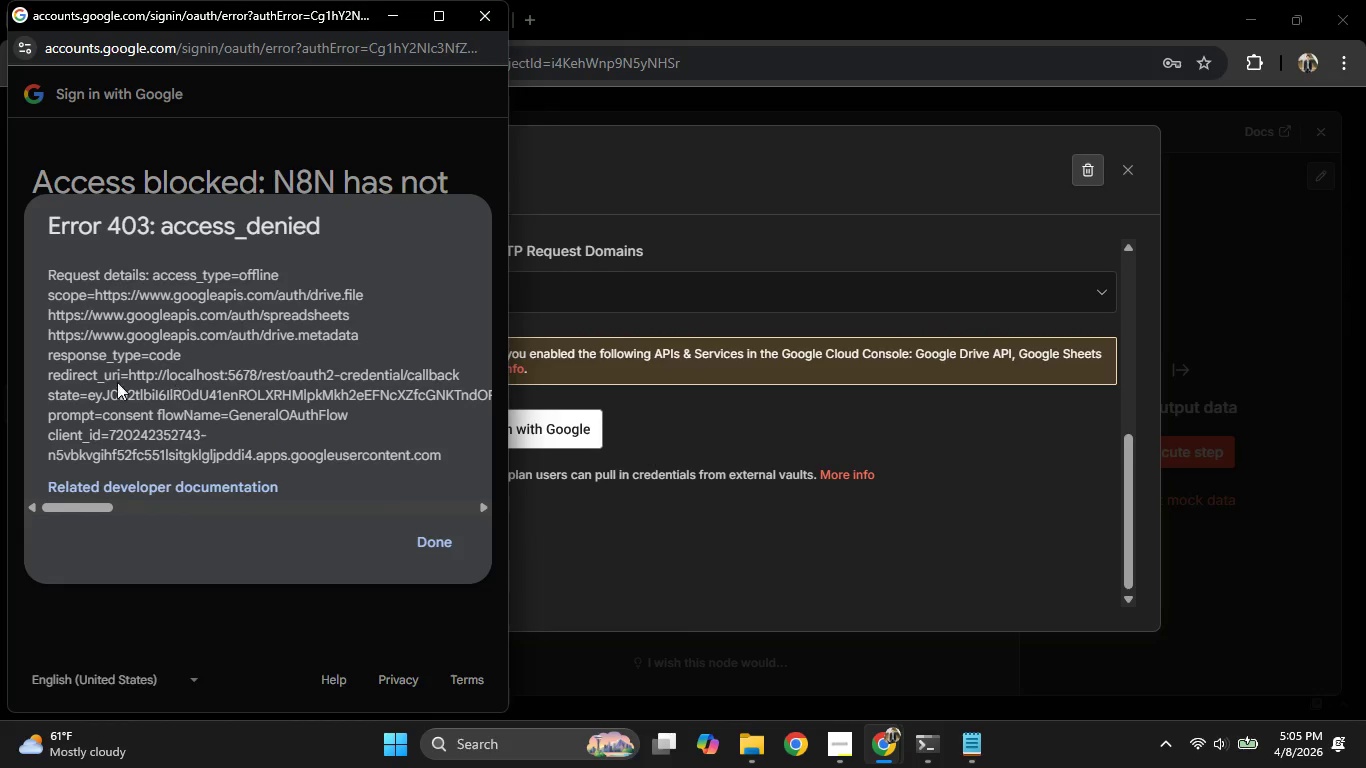 
wait(9.87)
 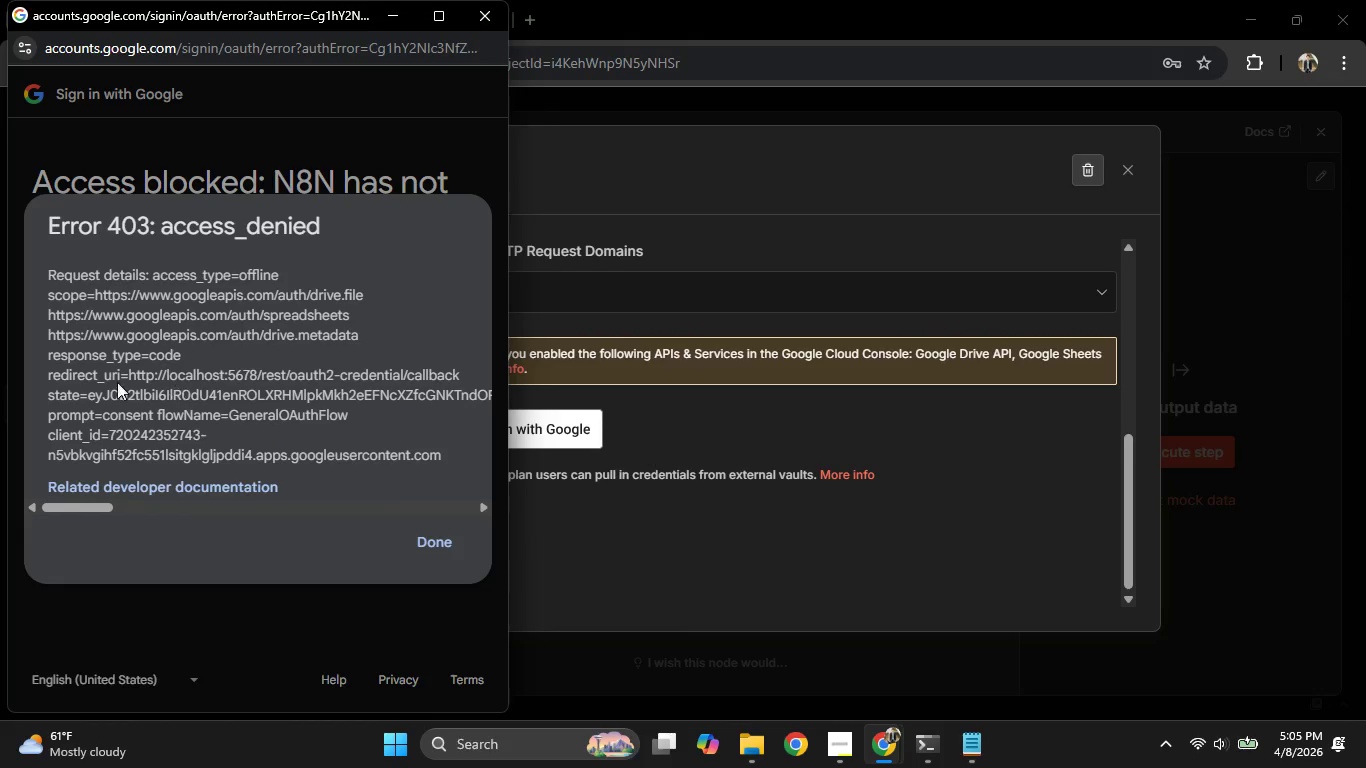 
scroll: coordinate [110, 312], scroll_direction: down, amount: 1.0
 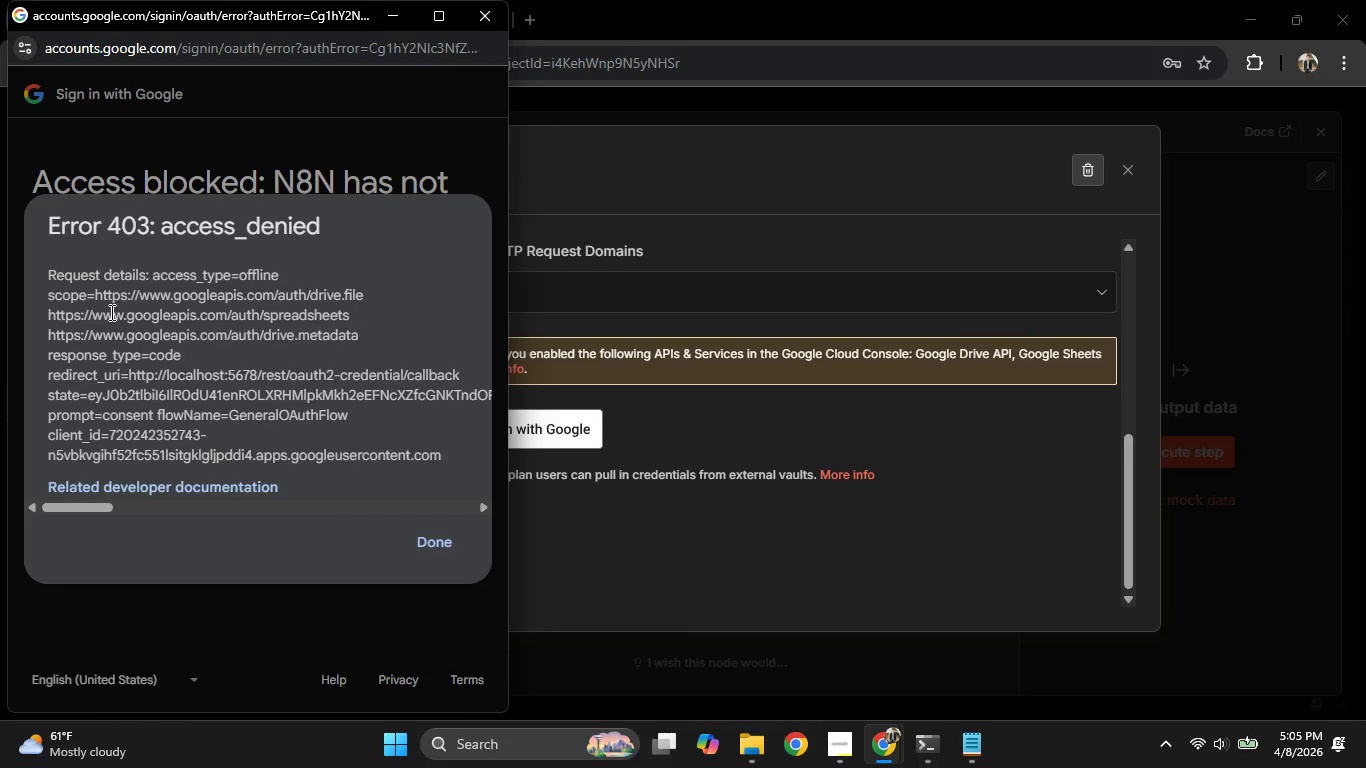 
wait(14.23)
 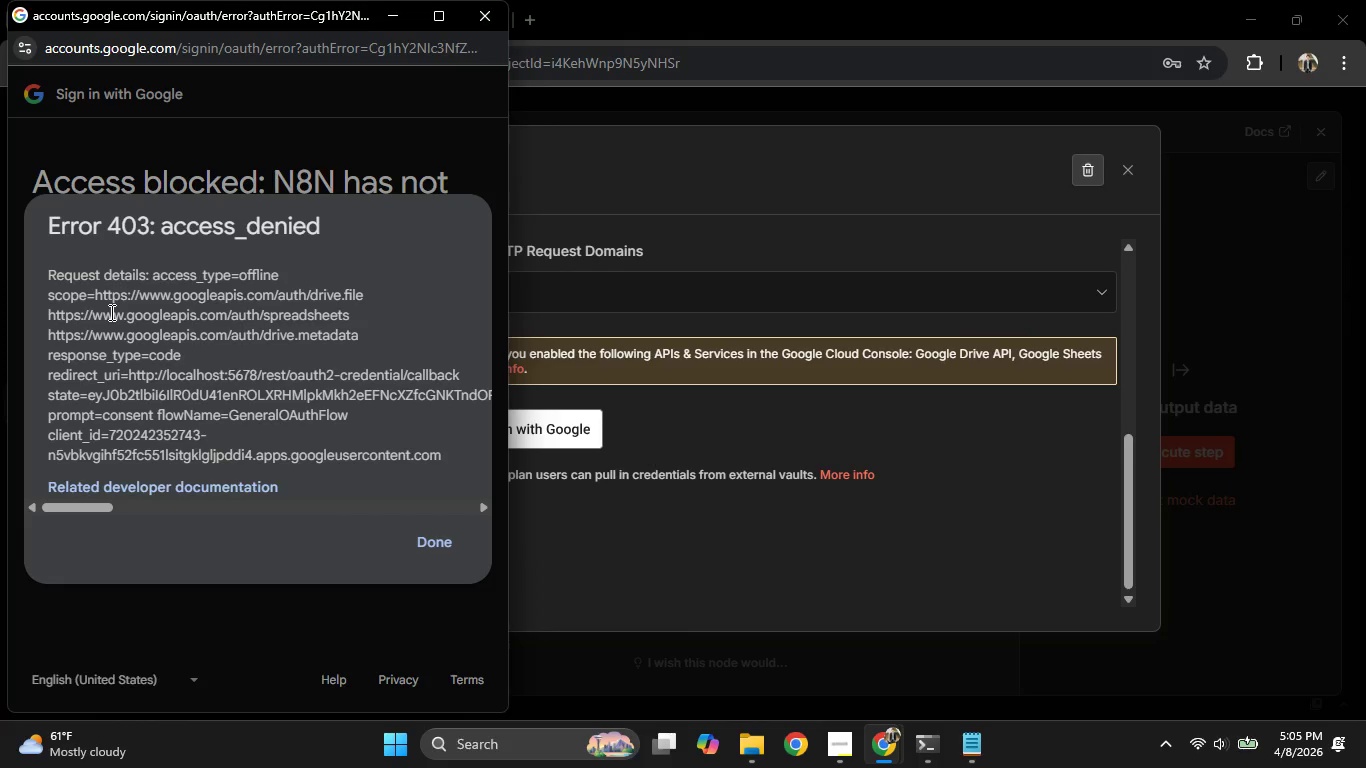 
left_click([418, 546])
 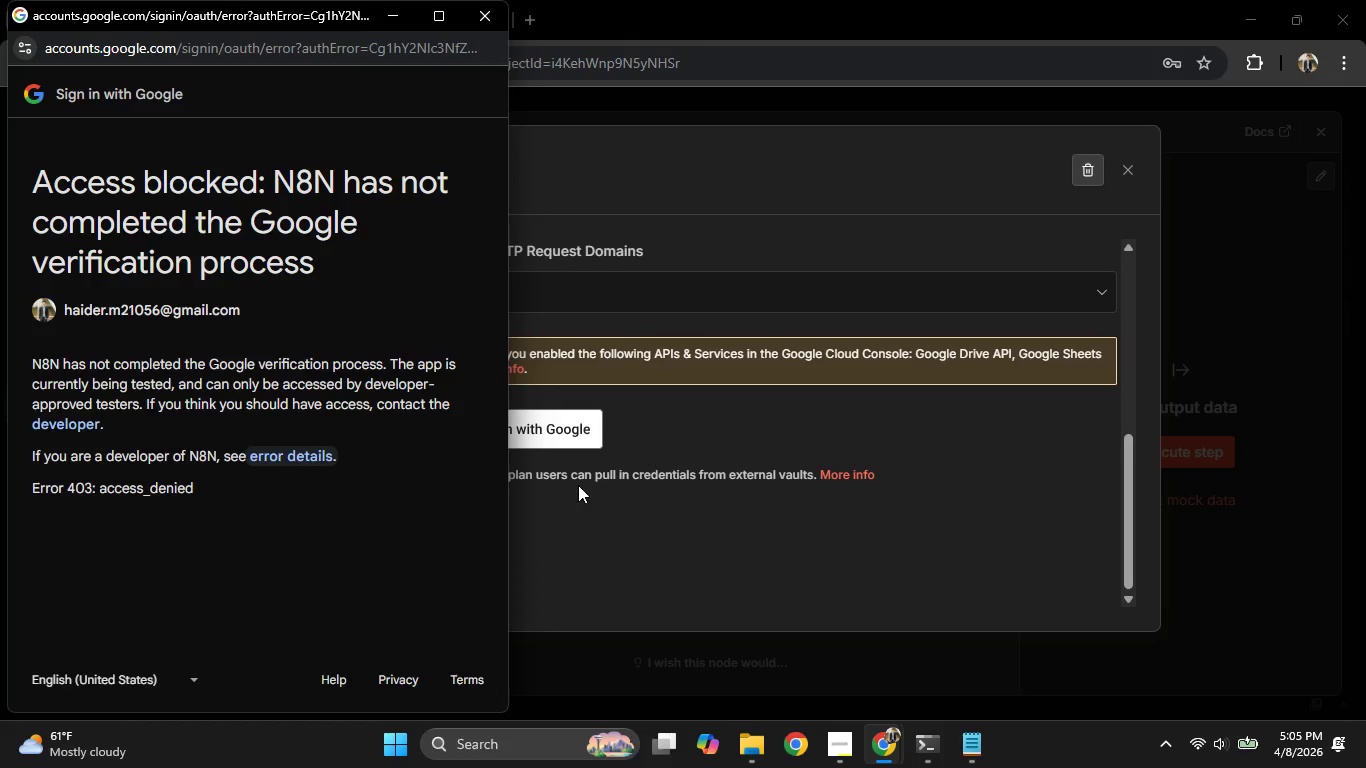 
left_click([580, 511])
 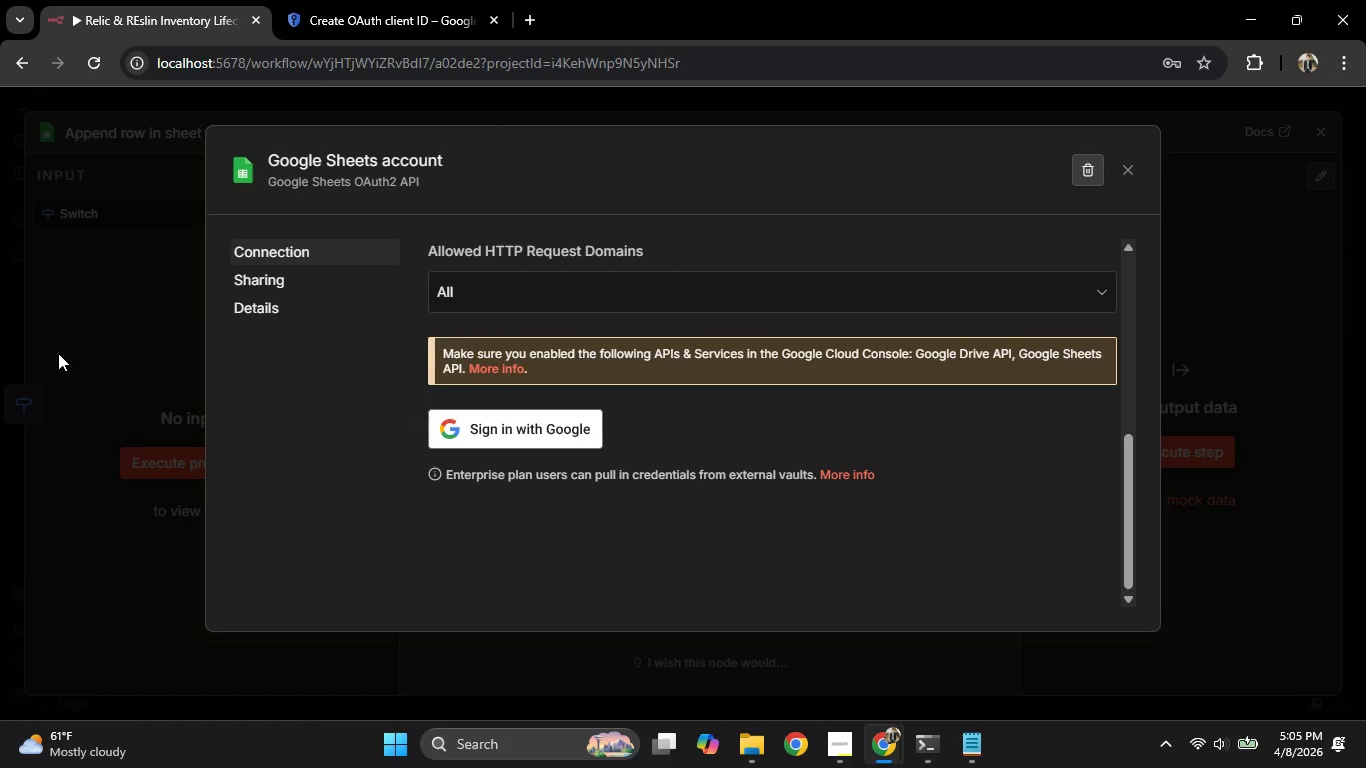 
left_click([58, 353])
 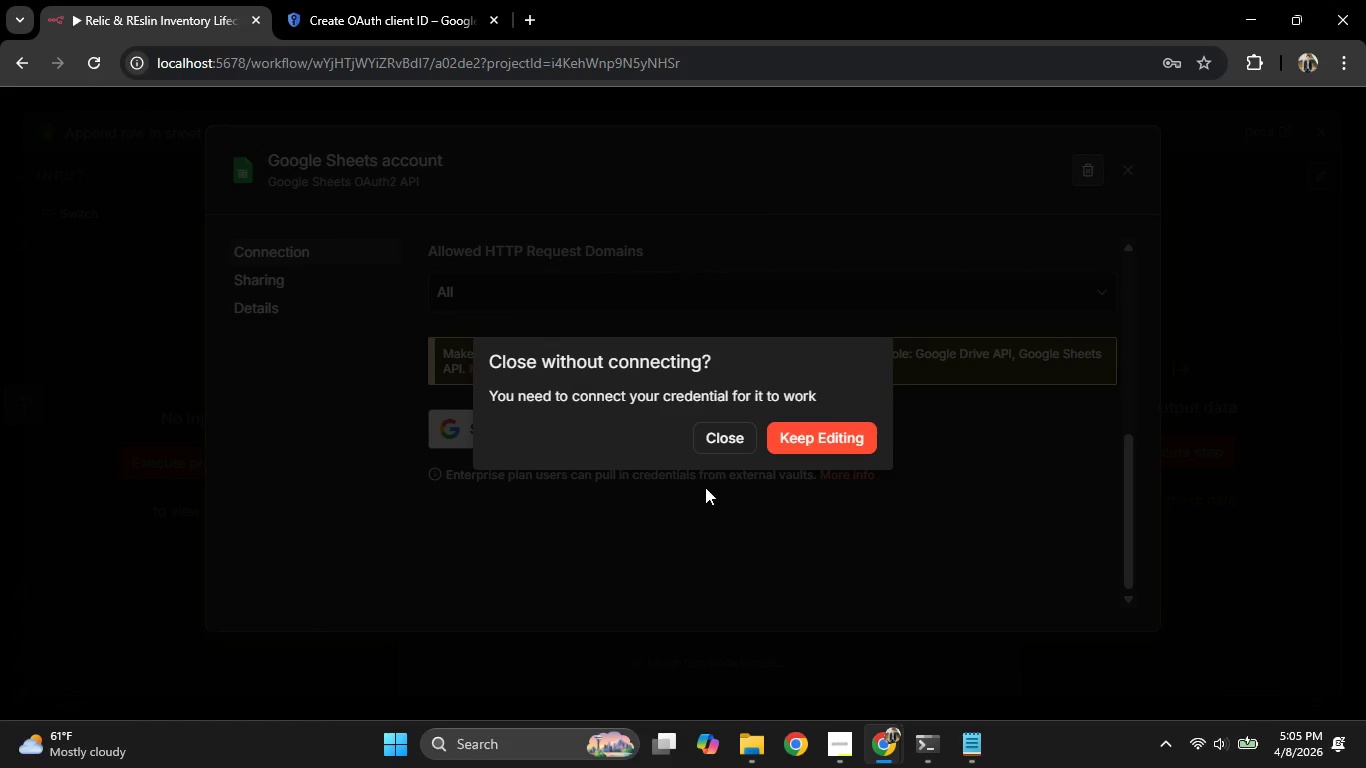 
left_click([724, 441])
 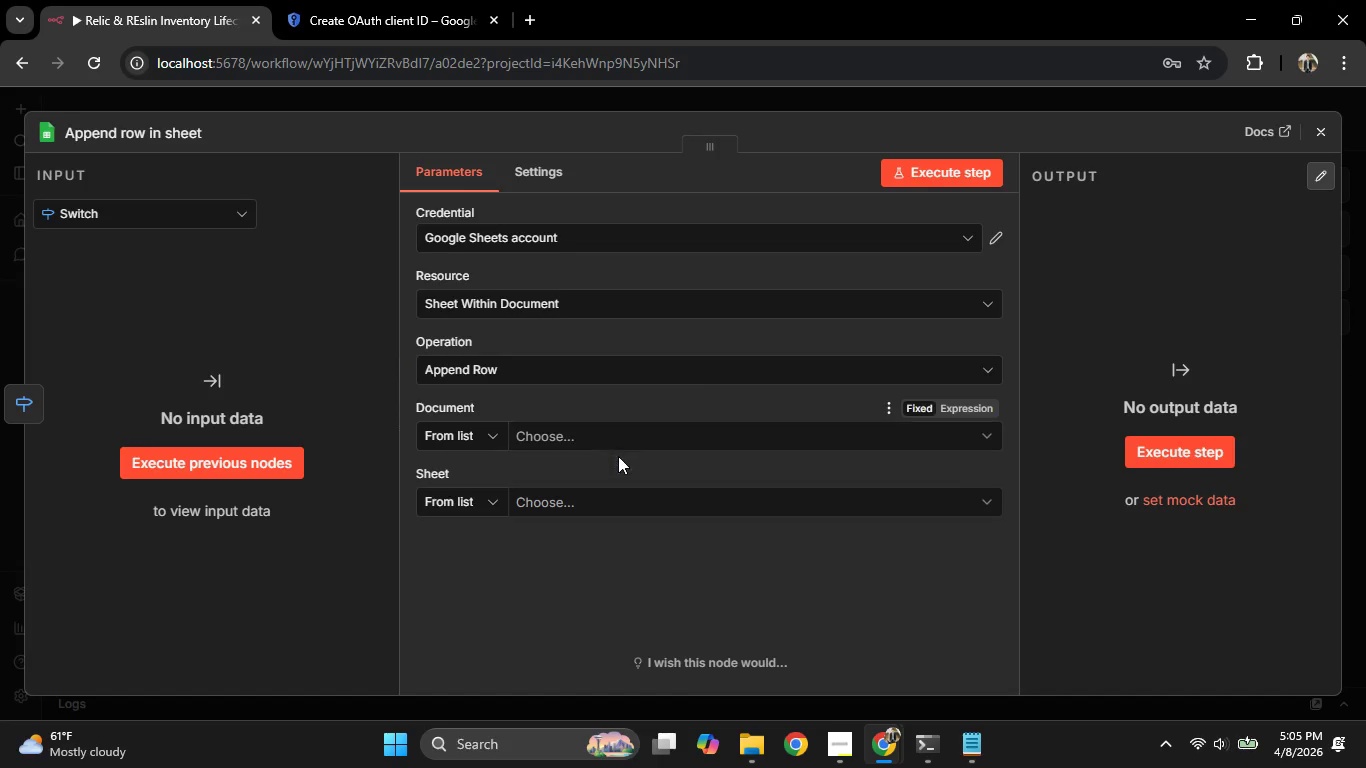 
wait(5.47)
 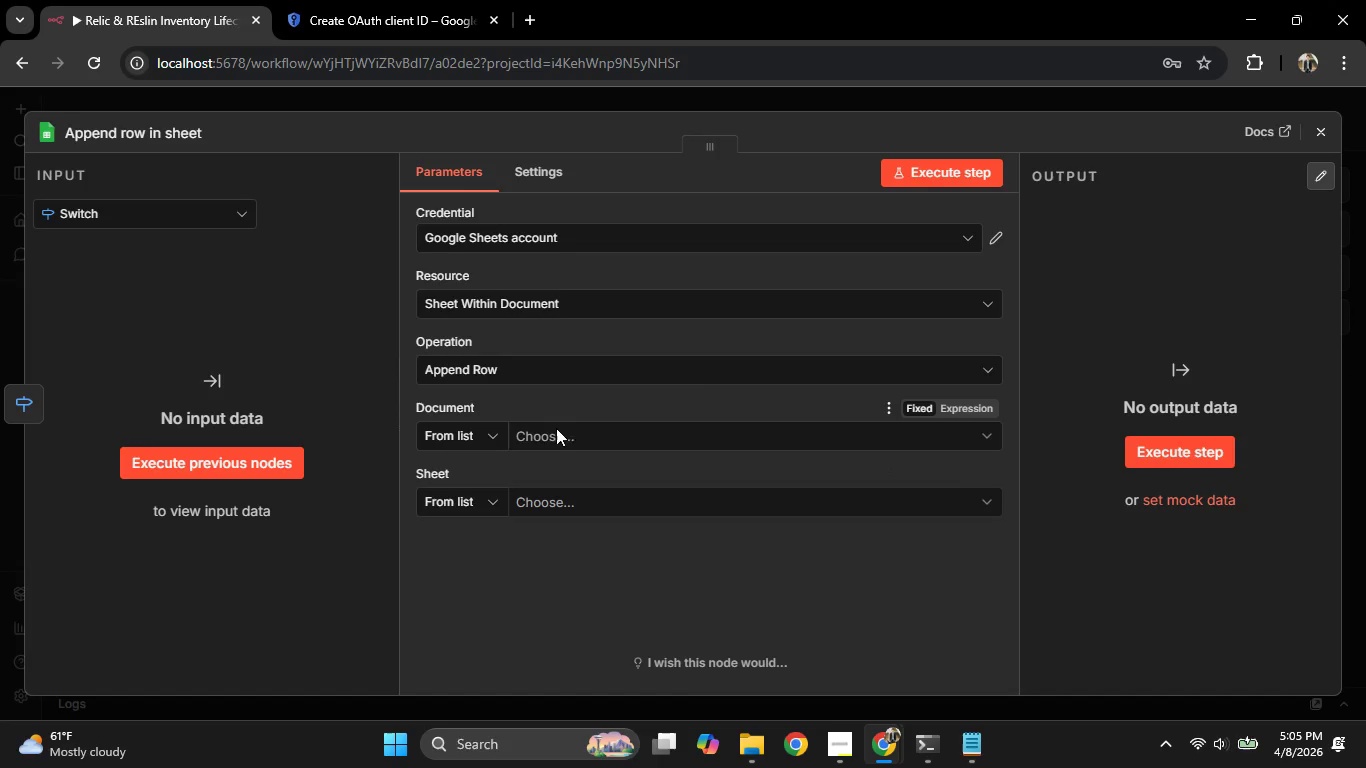 
left_click([429, 0])
 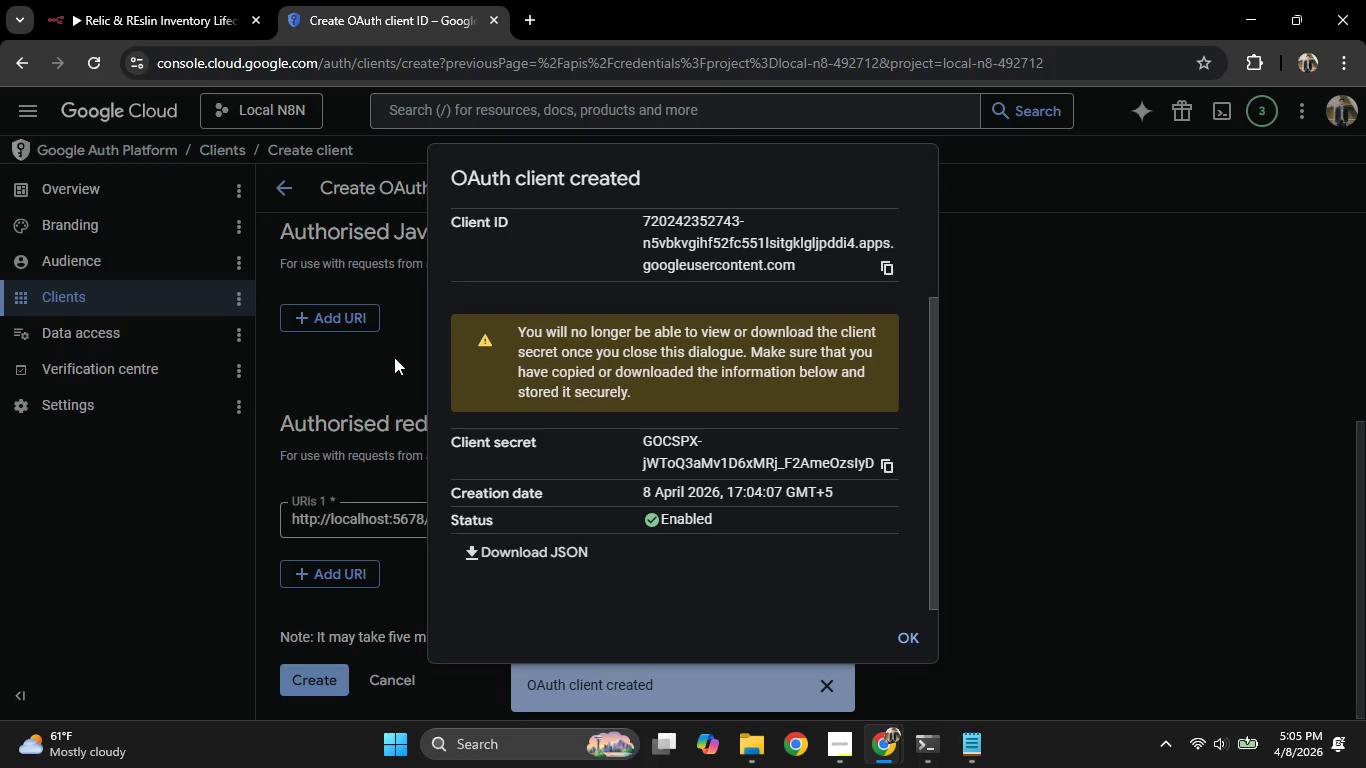 
left_click([394, 357])
 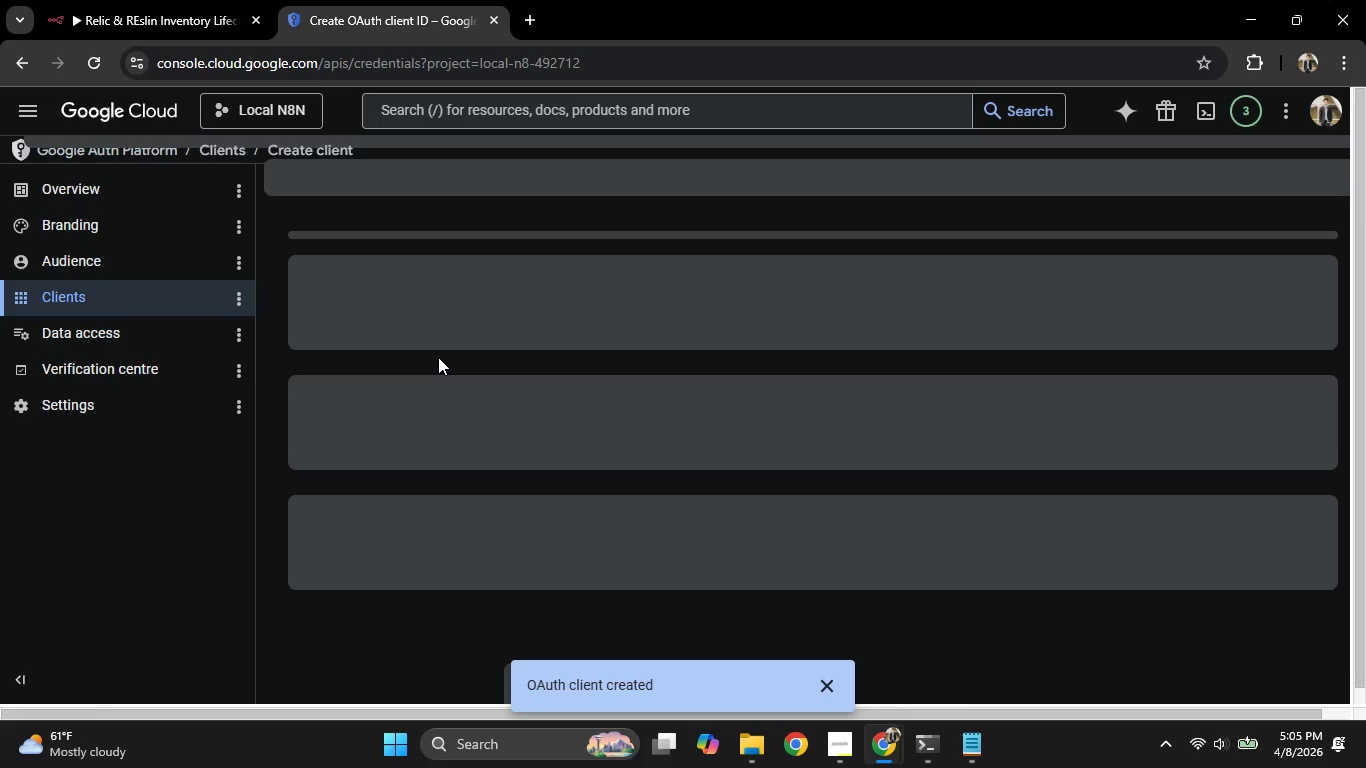 
left_click([207, 0])
 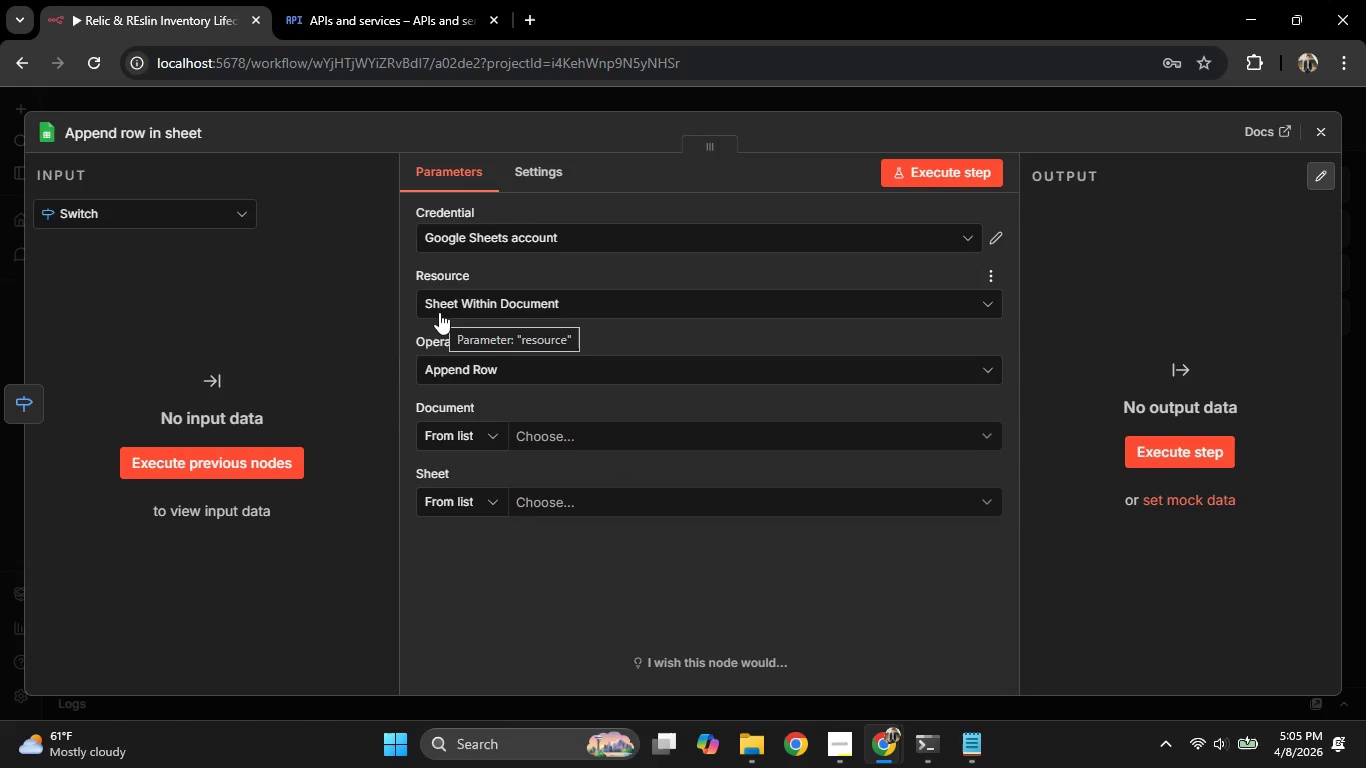 
scroll: coordinate [438, 357], scroll_direction: down, amount: 2.0
 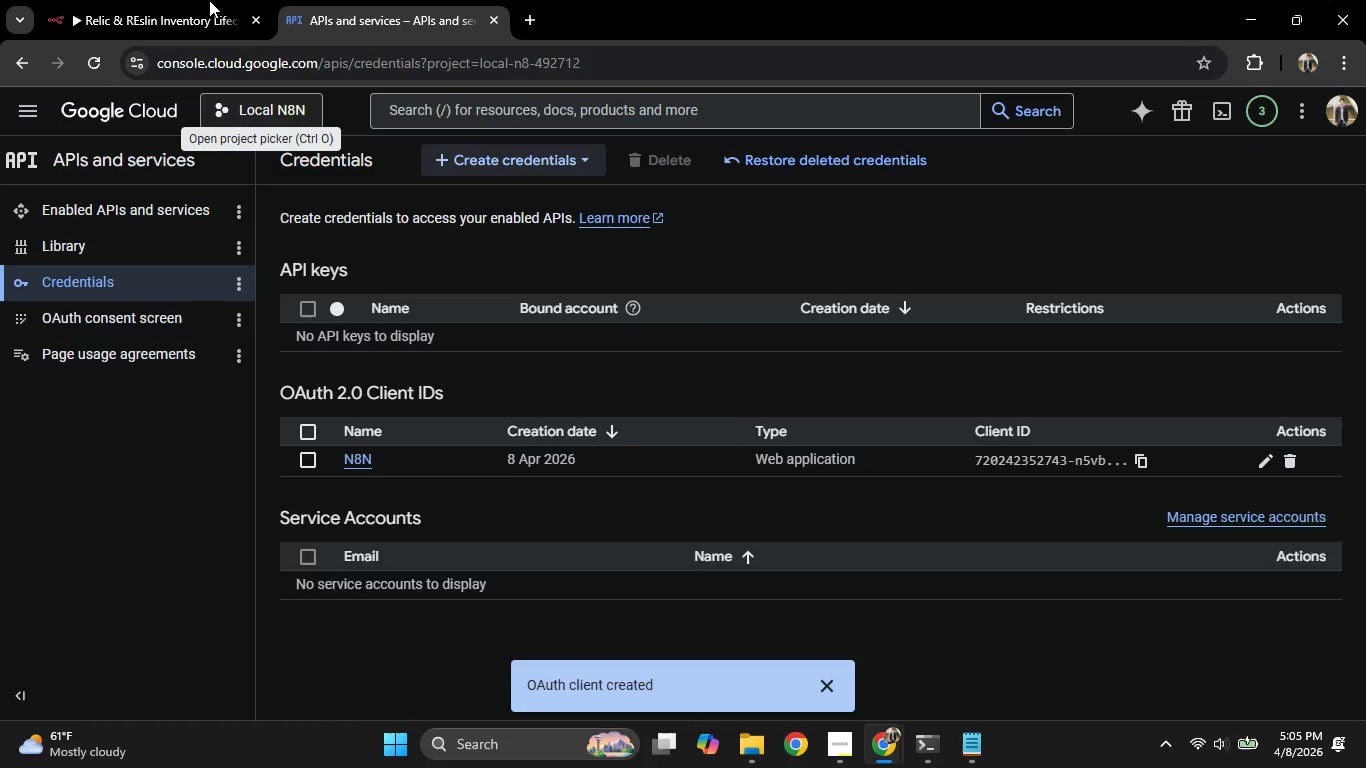 
wait(15.66)
 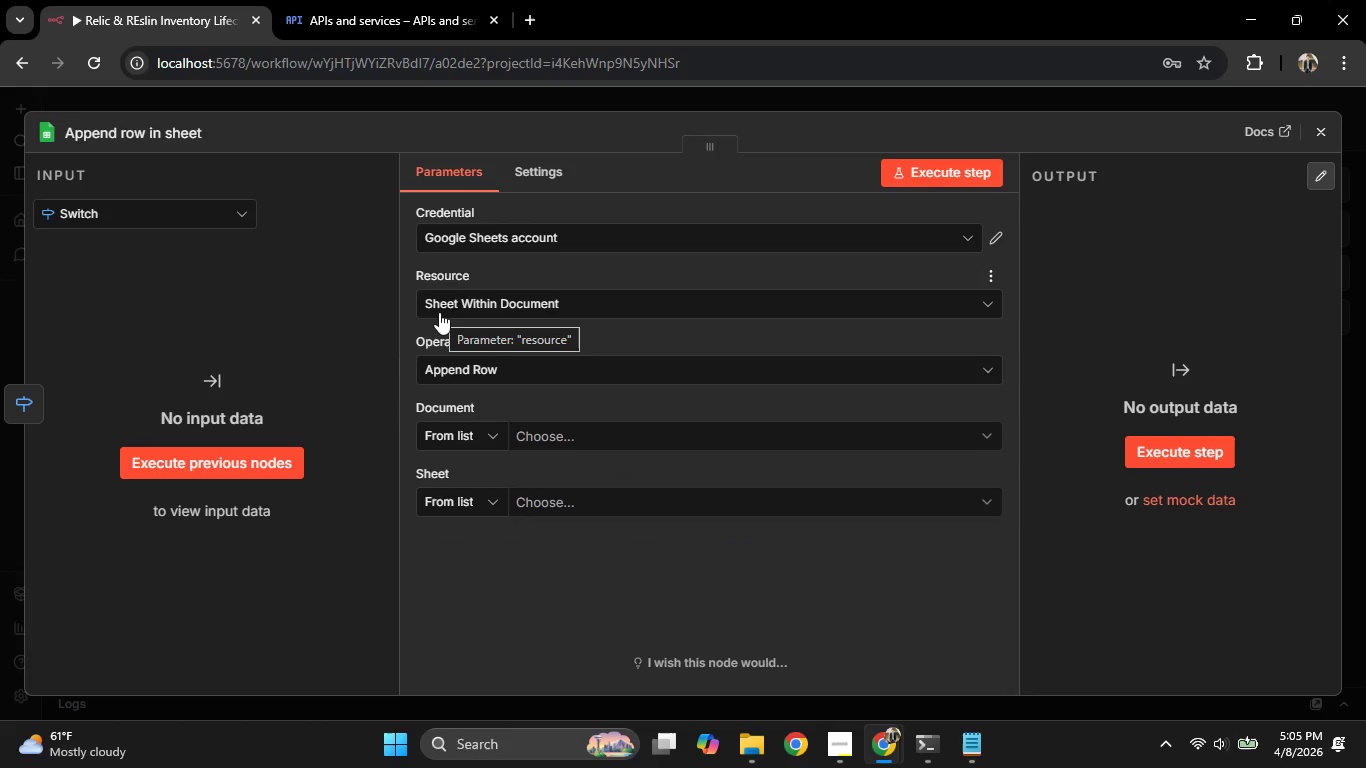 
scroll: coordinate [923, 274], scroll_direction: up, amount: 6.0
 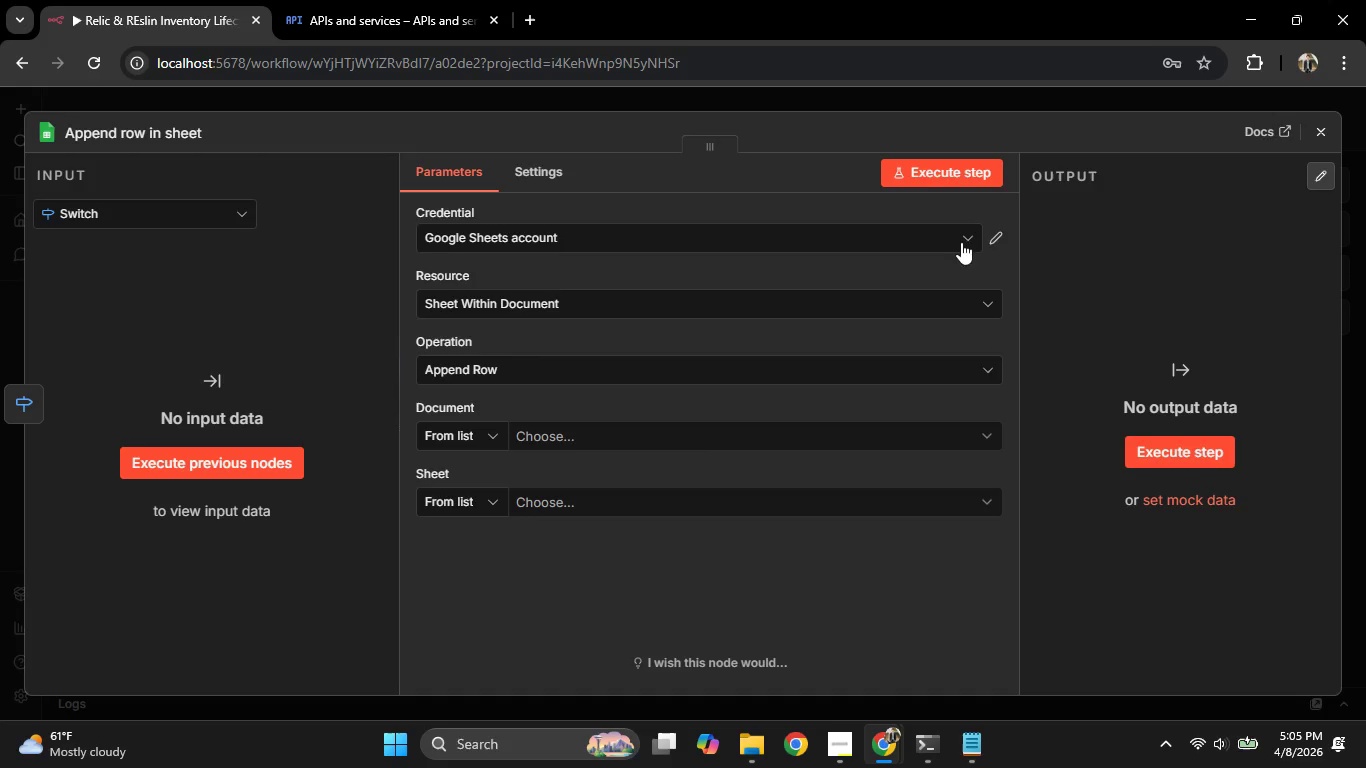 
left_click([998, 241])
 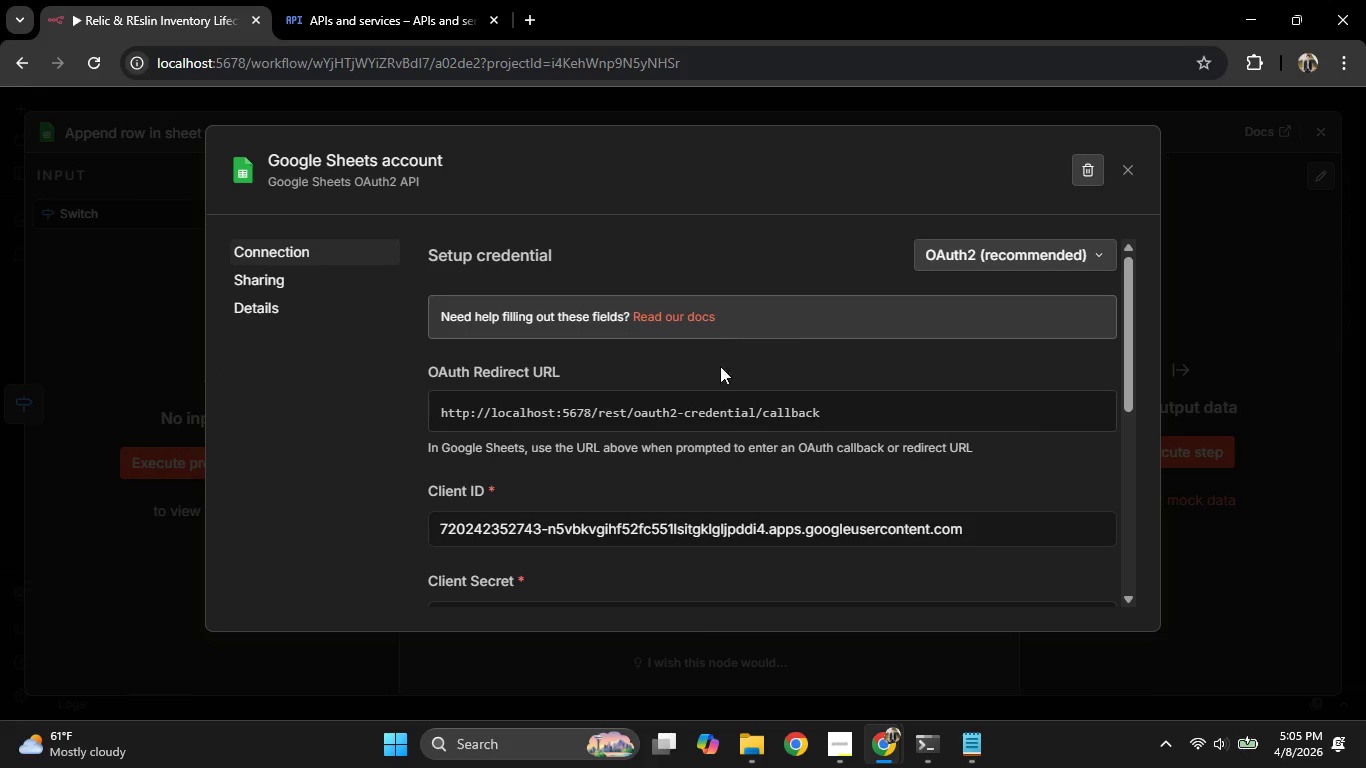 
scroll: coordinate [720, 394], scroll_direction: down, amount: 4.0
 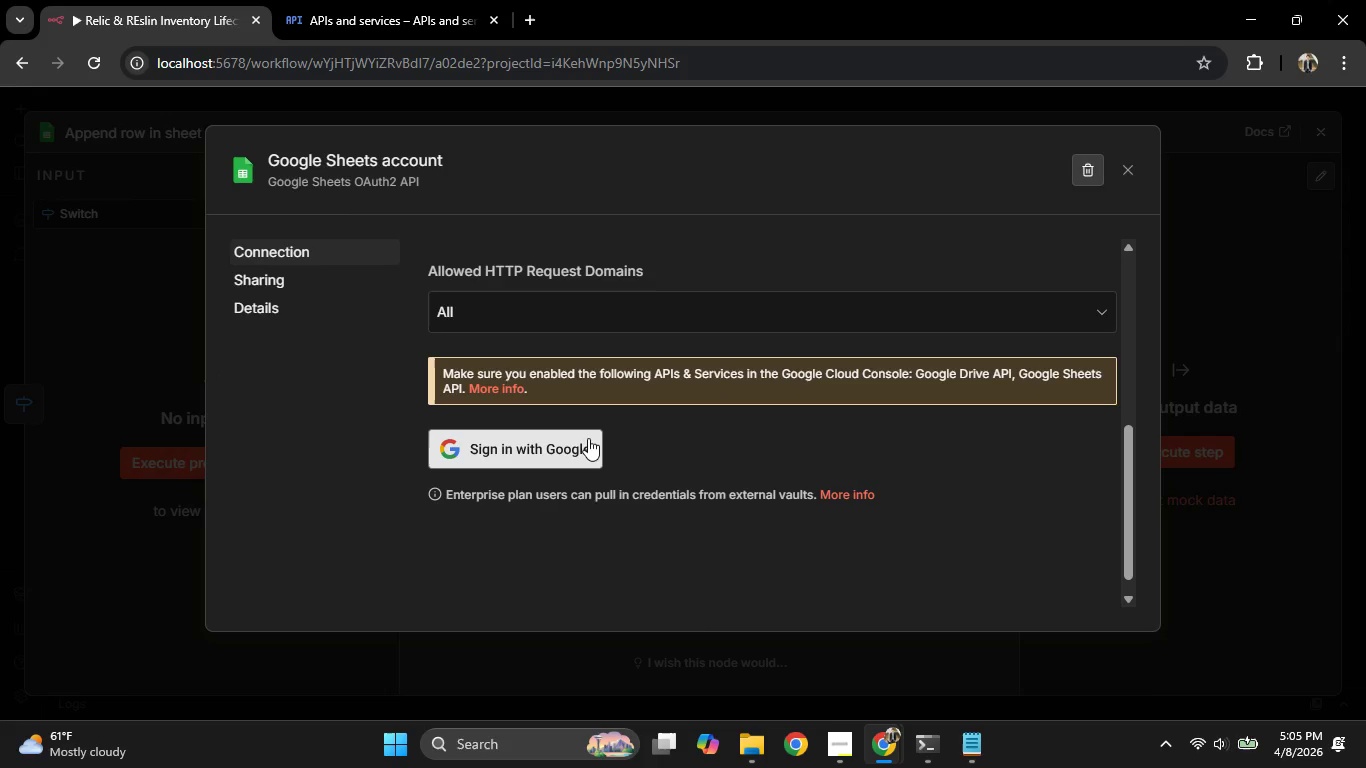 
left_click([583, 449])
 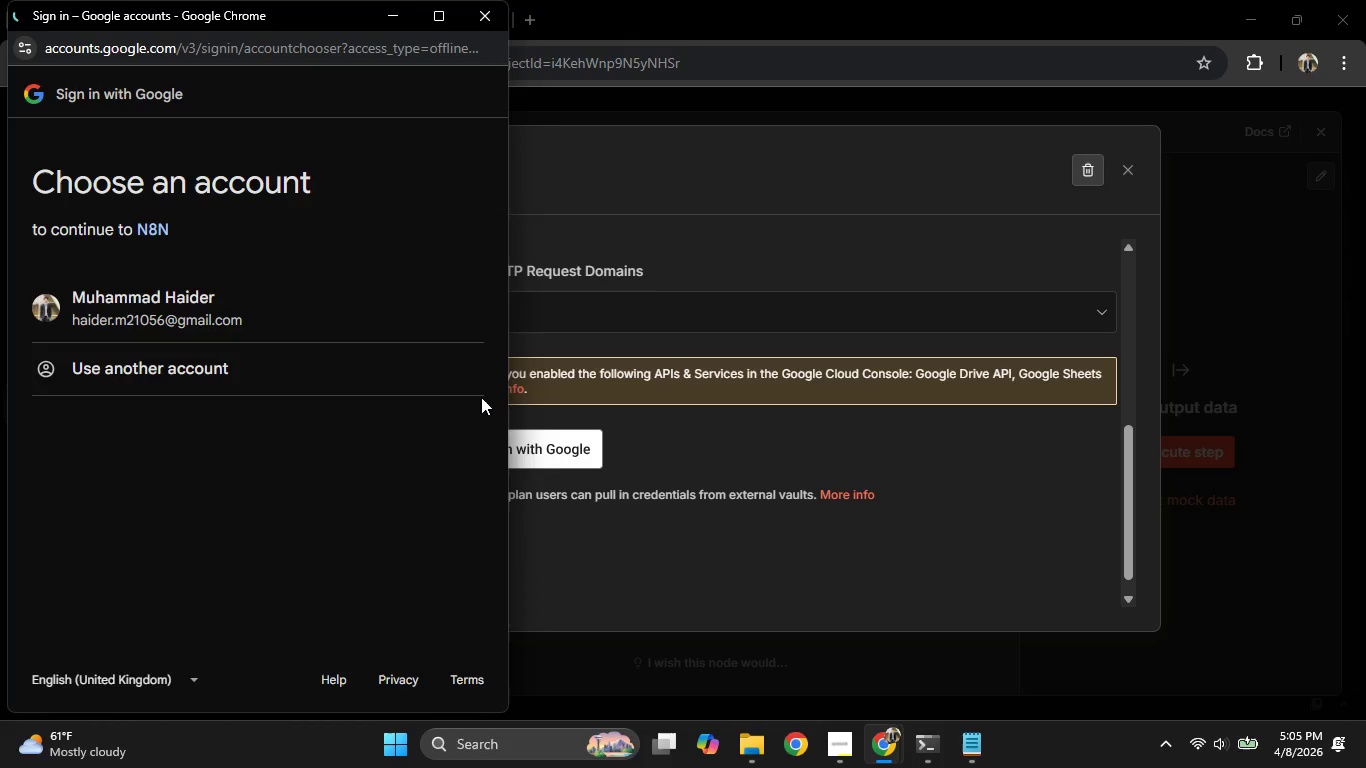 
left_click([331, 305])
 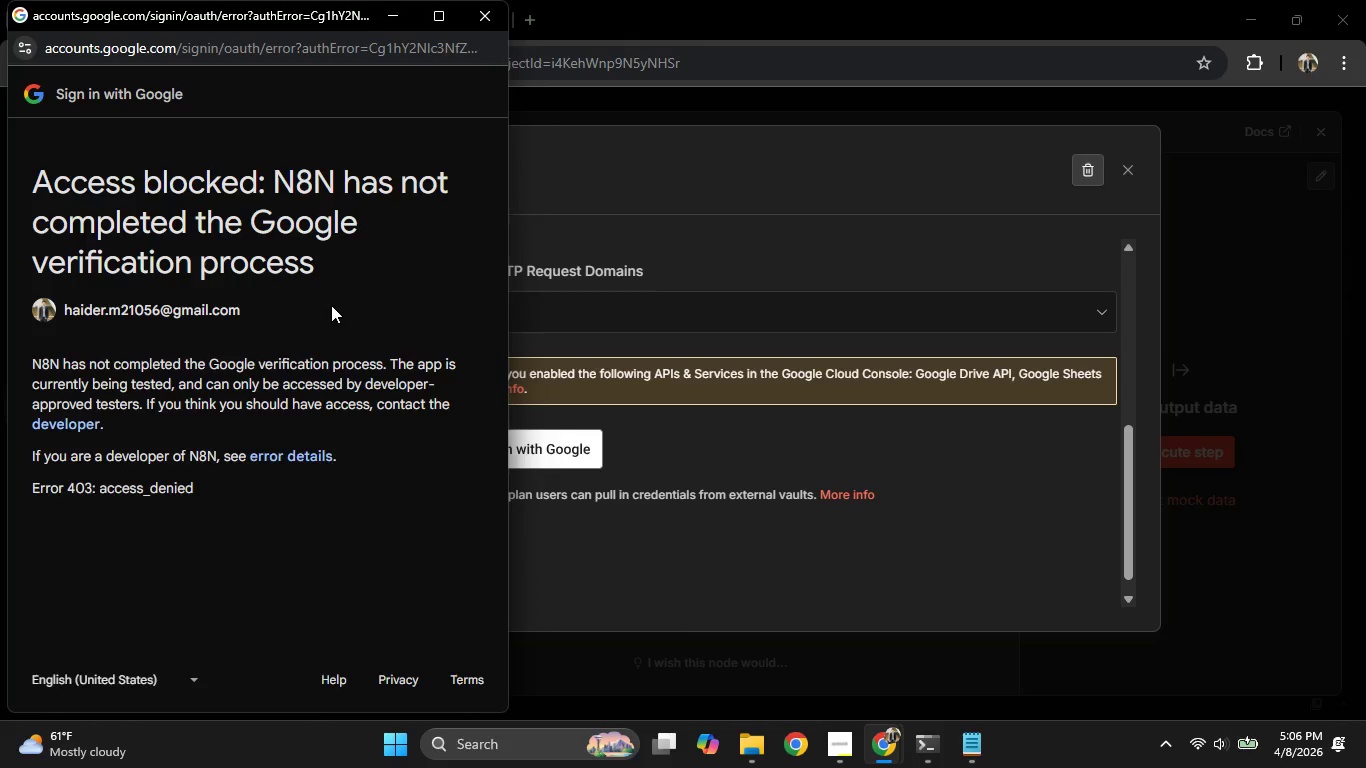 
wait(17.31)
 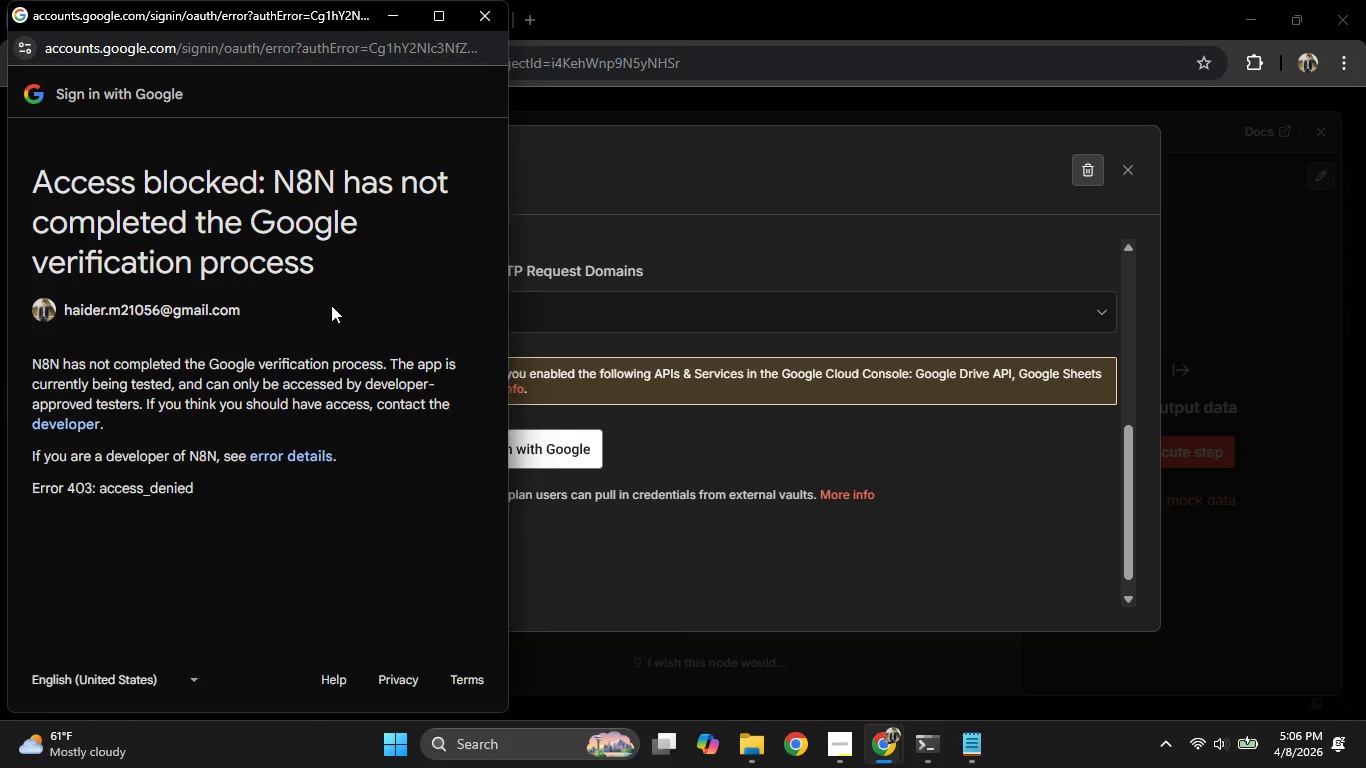 
left_click([485, 28])
 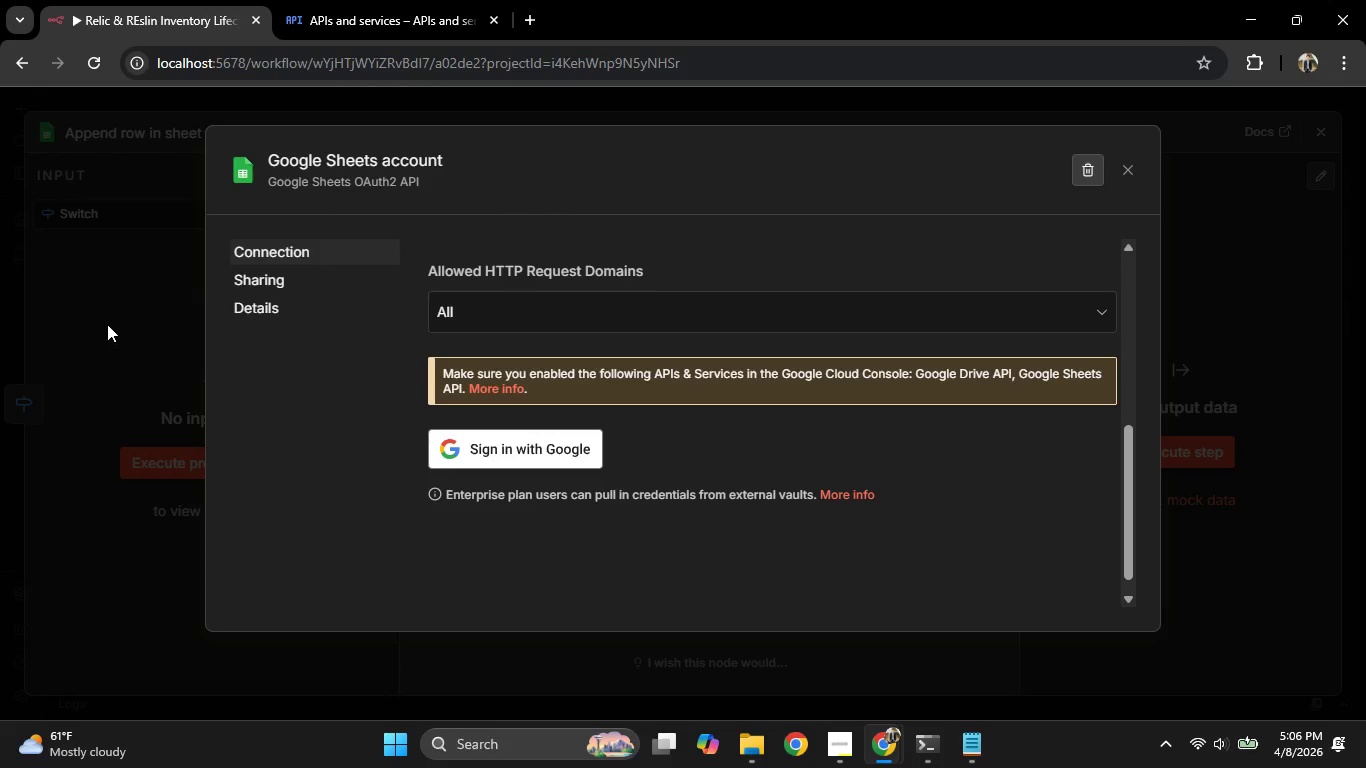 
left_click([112, 323])
 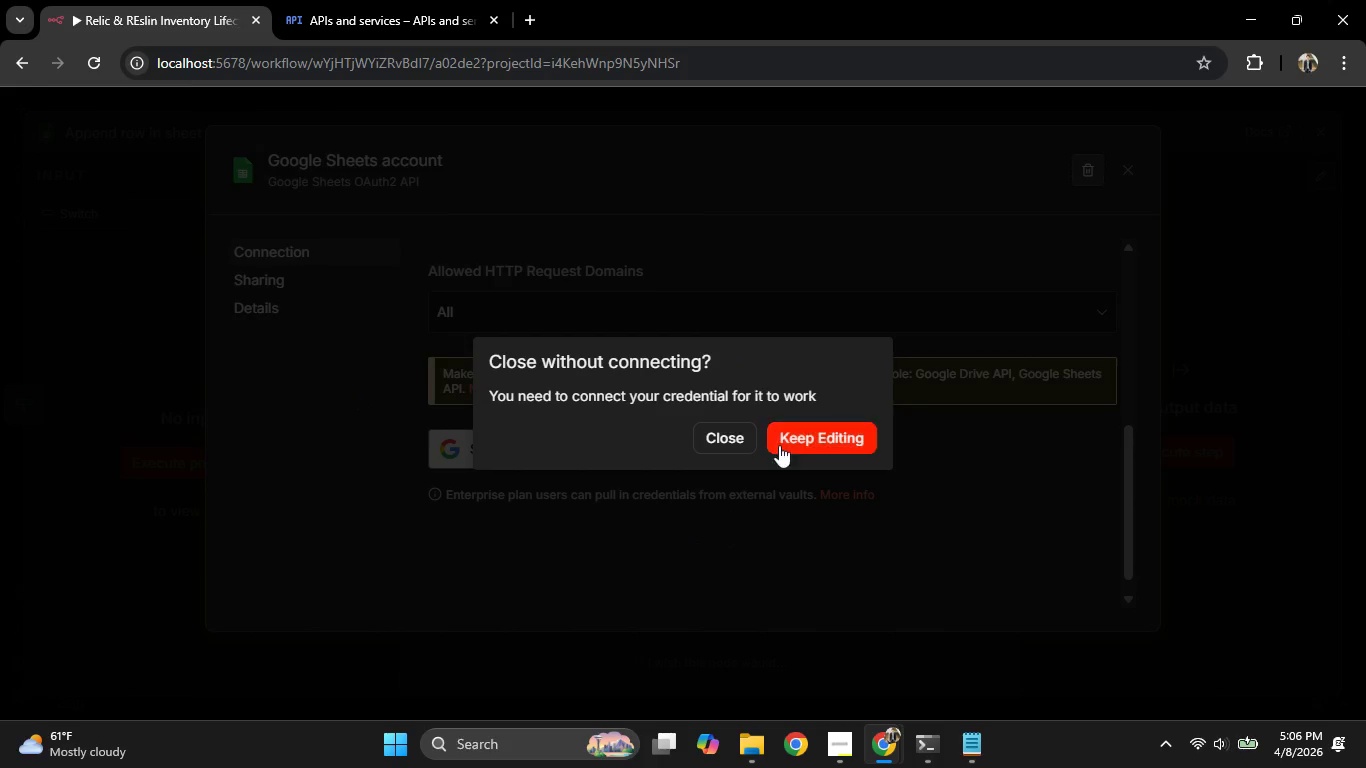 
left_click([746, 427])
 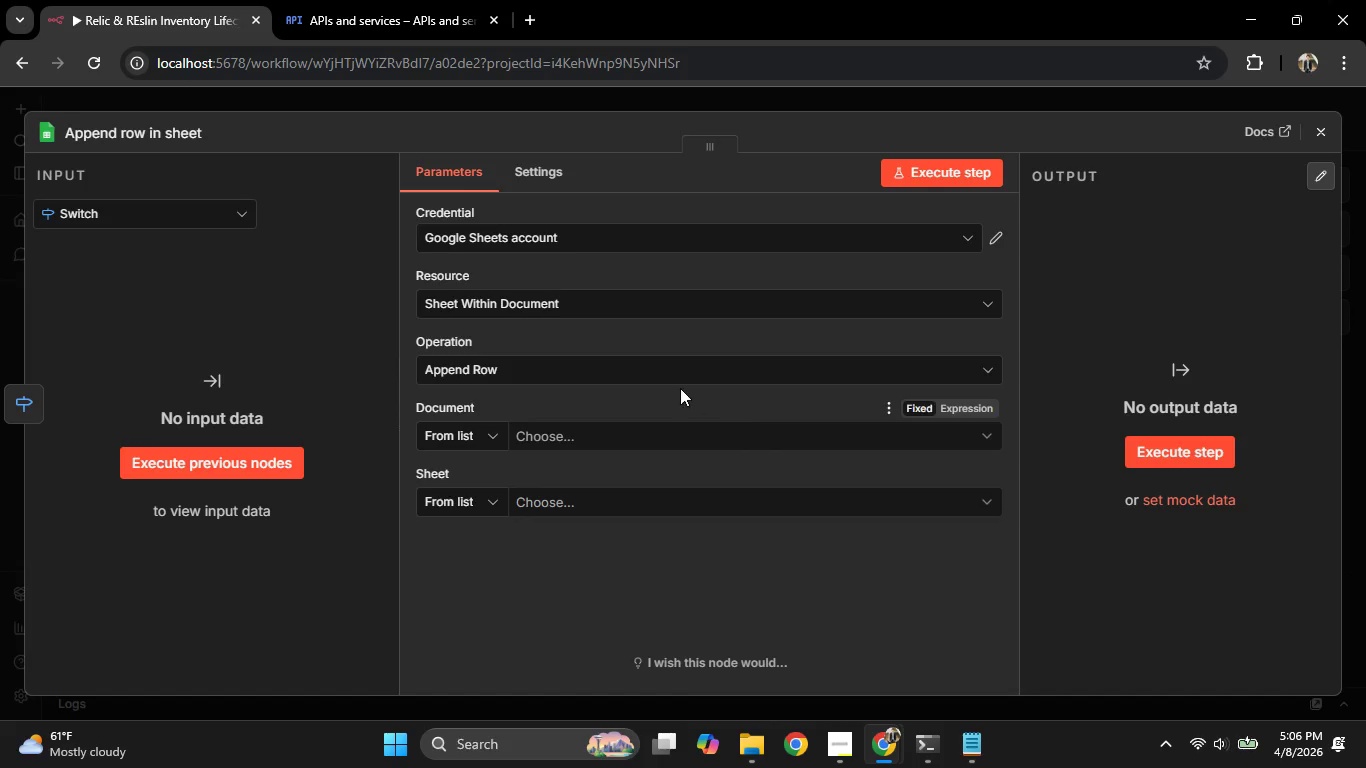 
left_click([669, 369])
 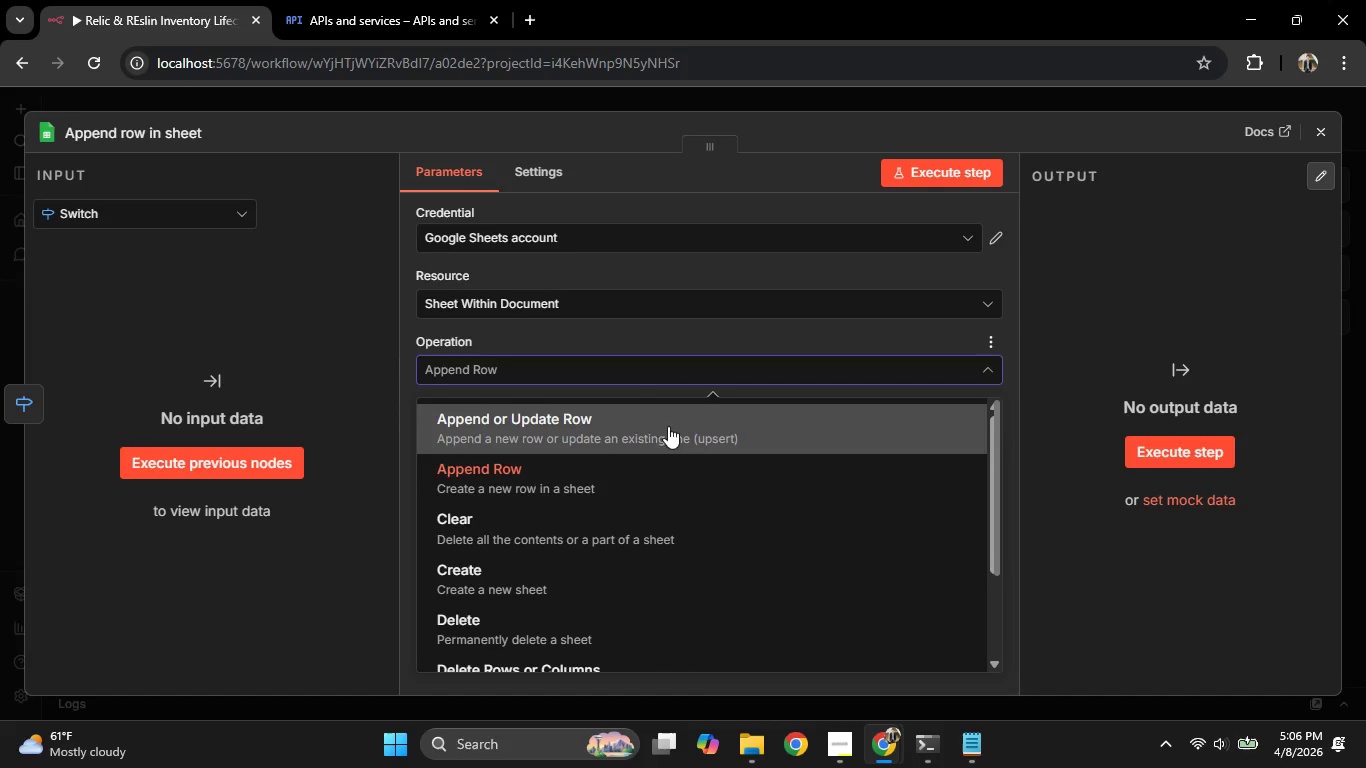 
scroll: coordinate [647, 490], scroll_direction: down, amount: 6.0
 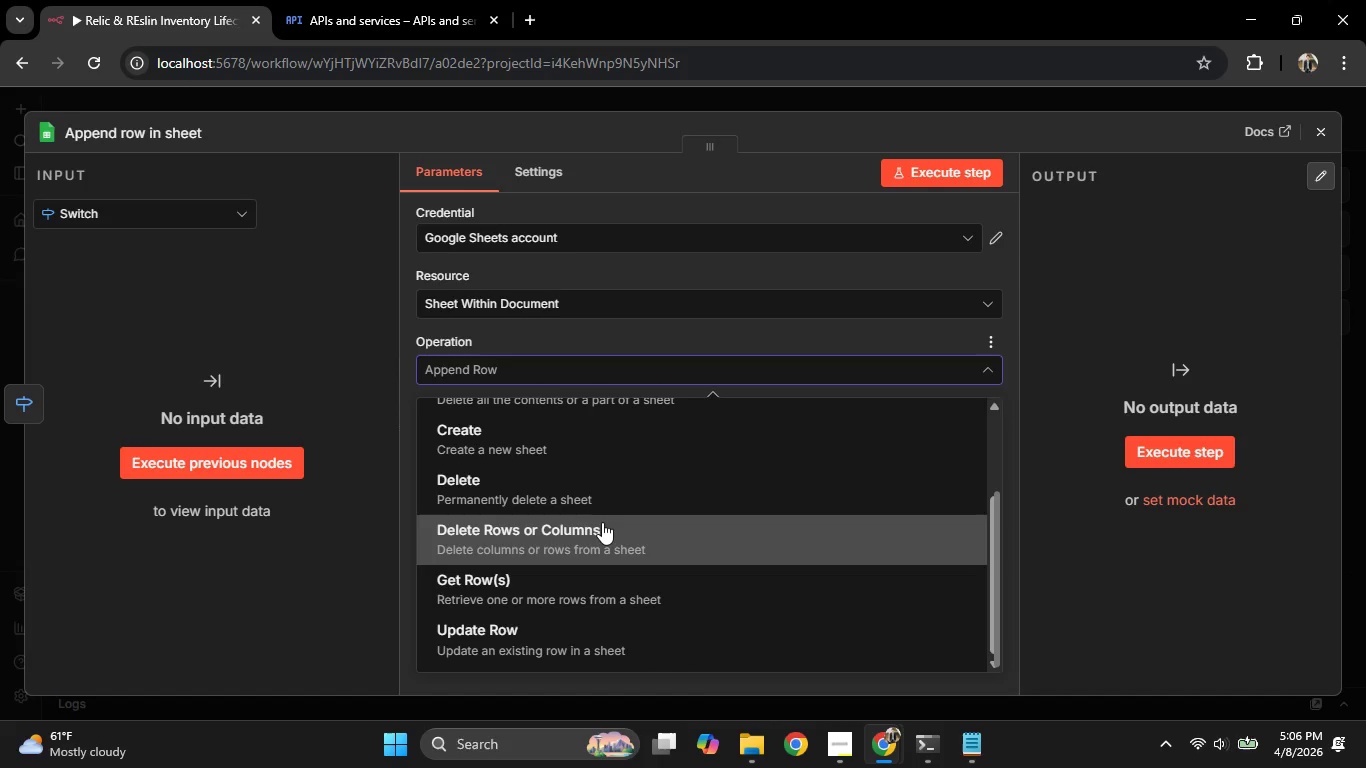 
left_click([602, 522])
 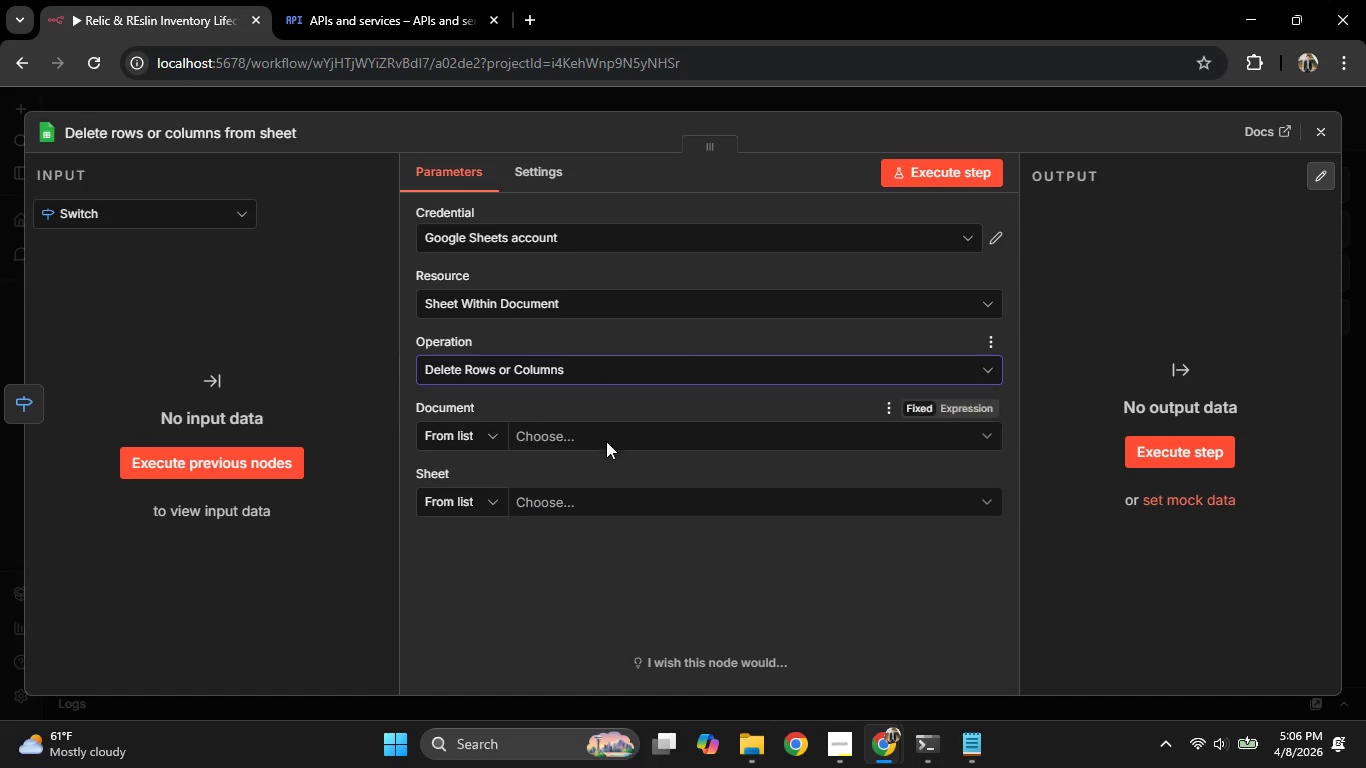 
left_click([497, 441])
 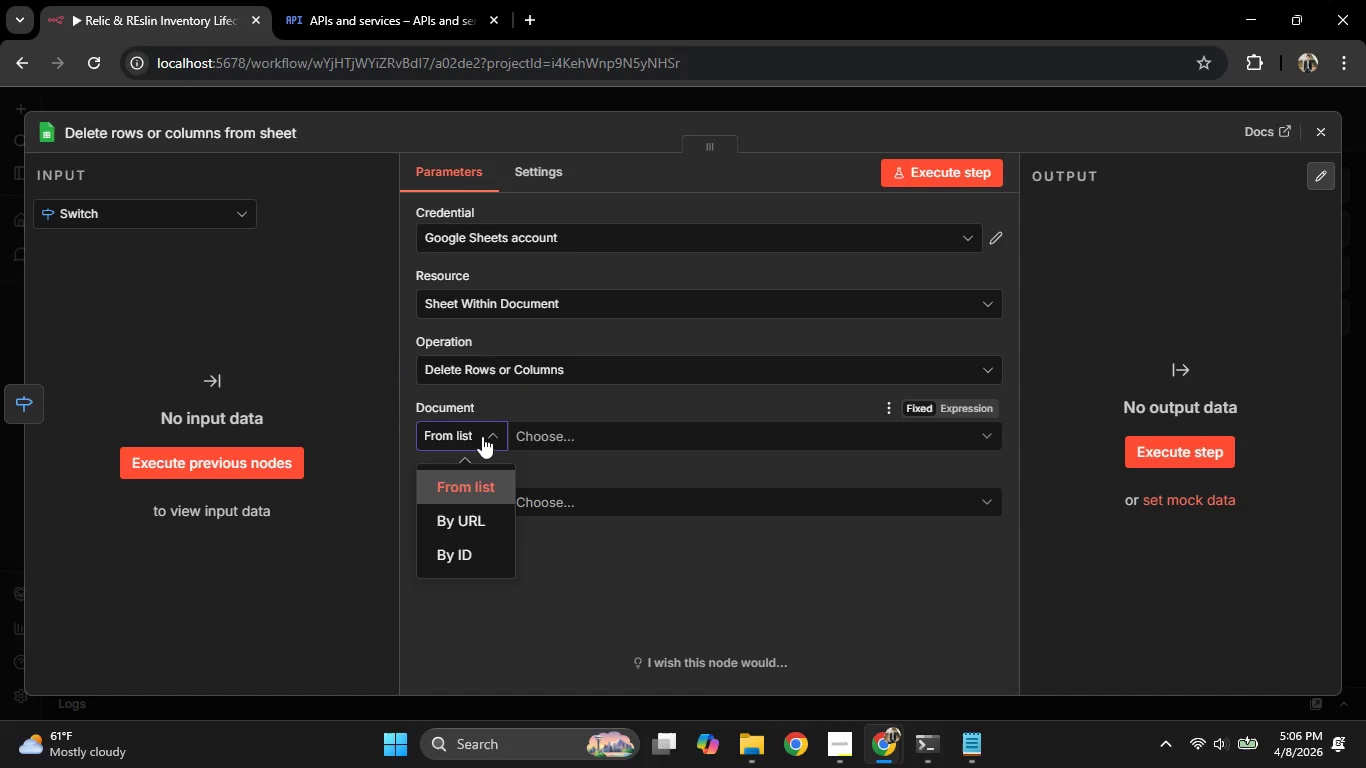 
double_click([592, 436])
 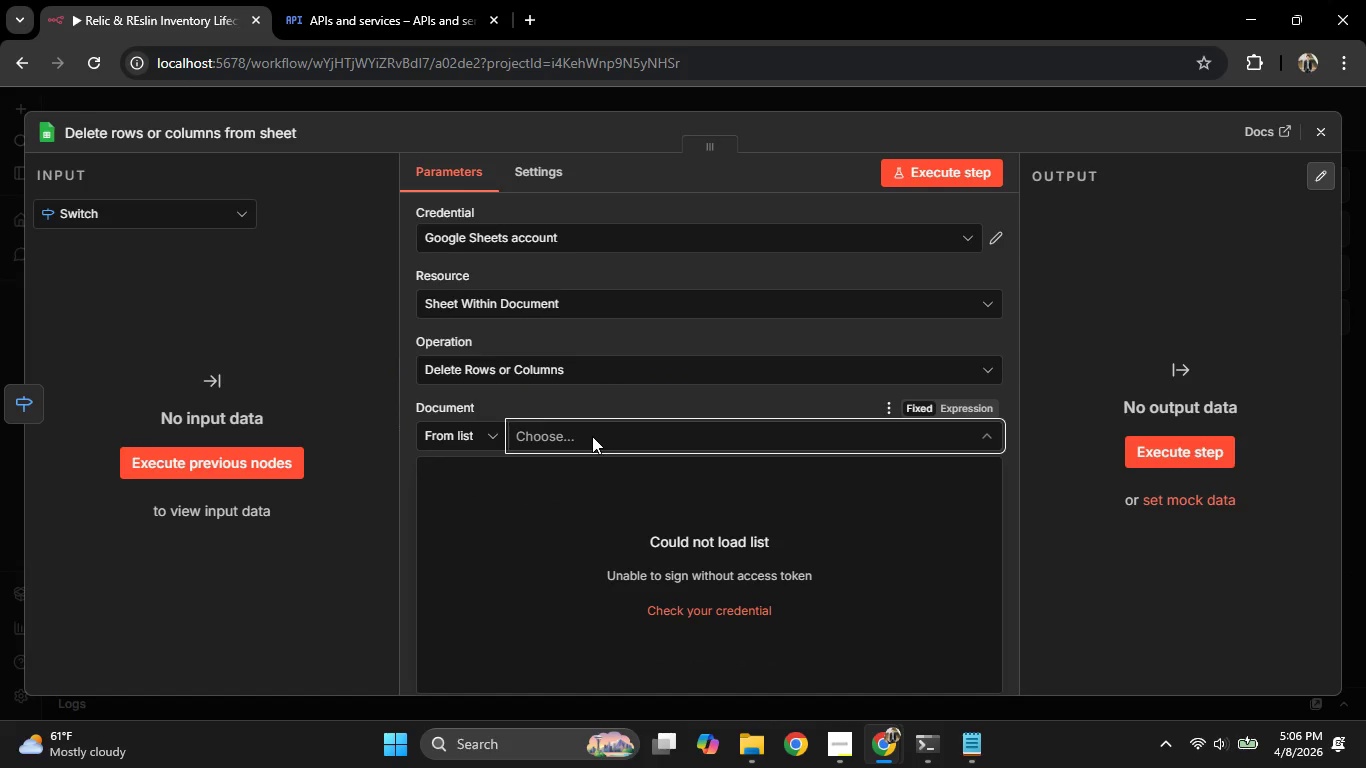 
left_click([592, 436])
 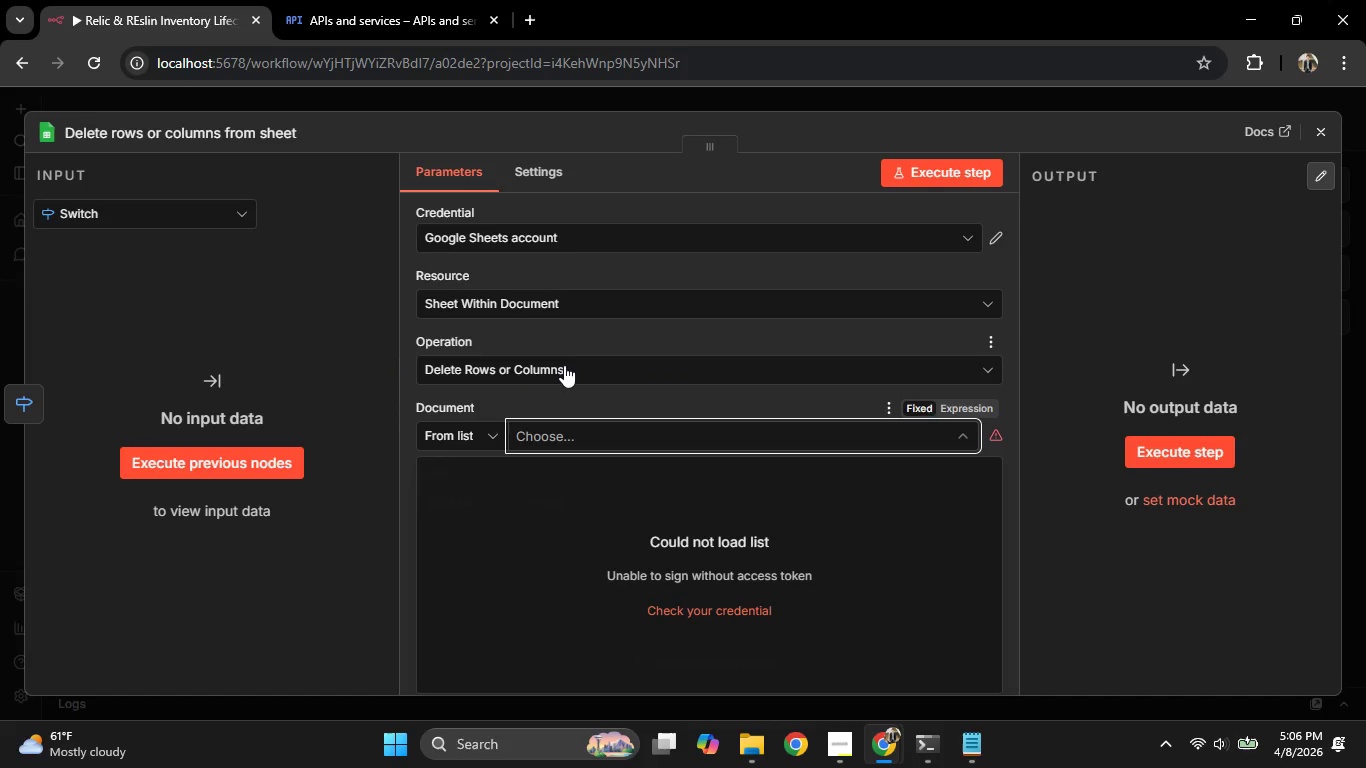 
double_click([564, 365])
 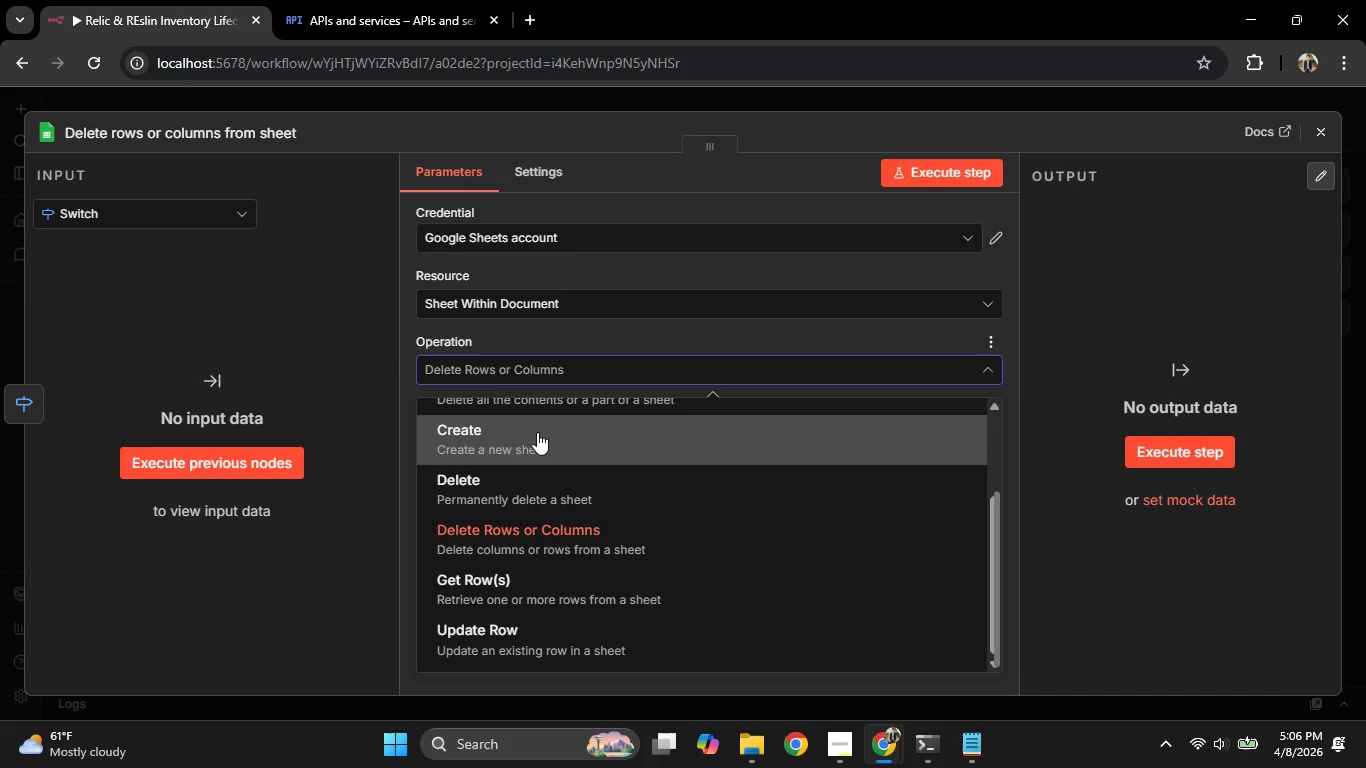 
scroll: coordinate [553, 436], scroll_direction: up, amount: 2.0
 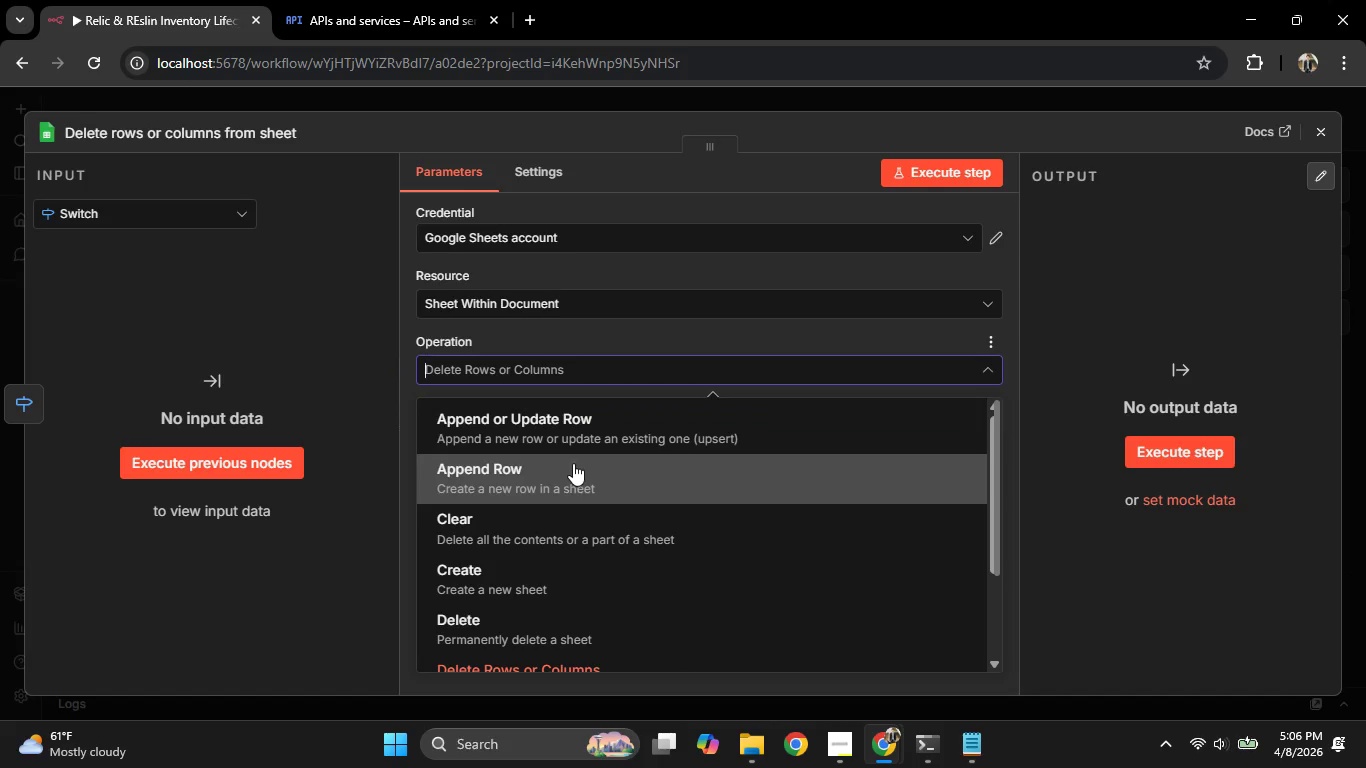 
left_click([573, 452])
 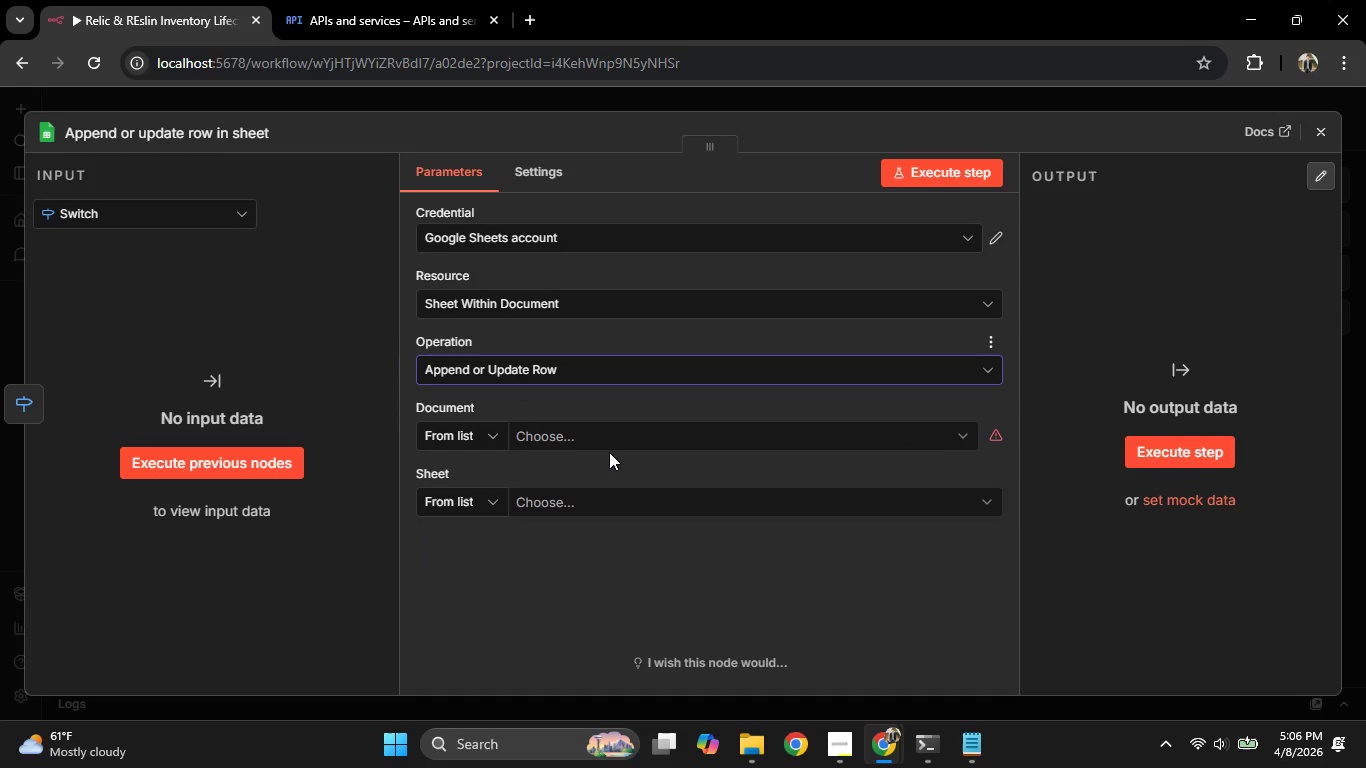 
wait(13.09)
 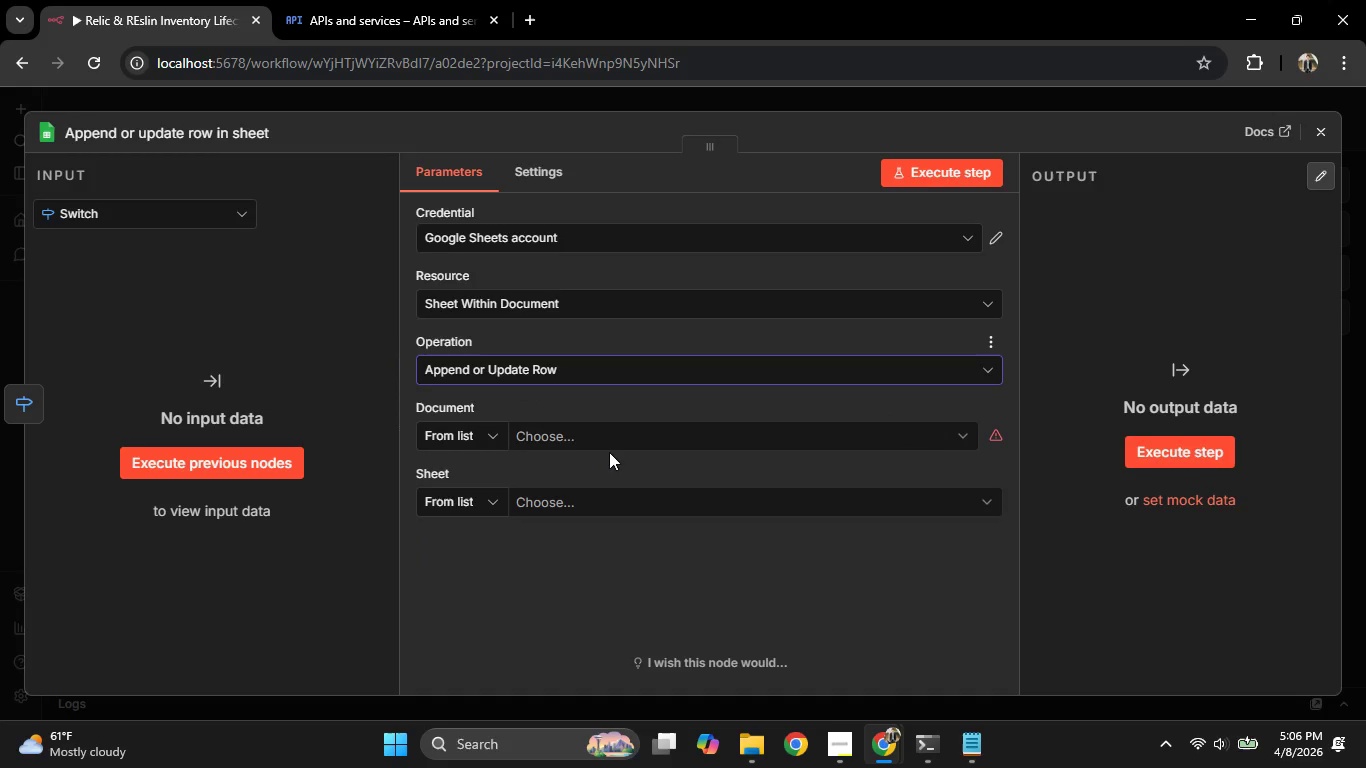 
left_click([1000, 236])
 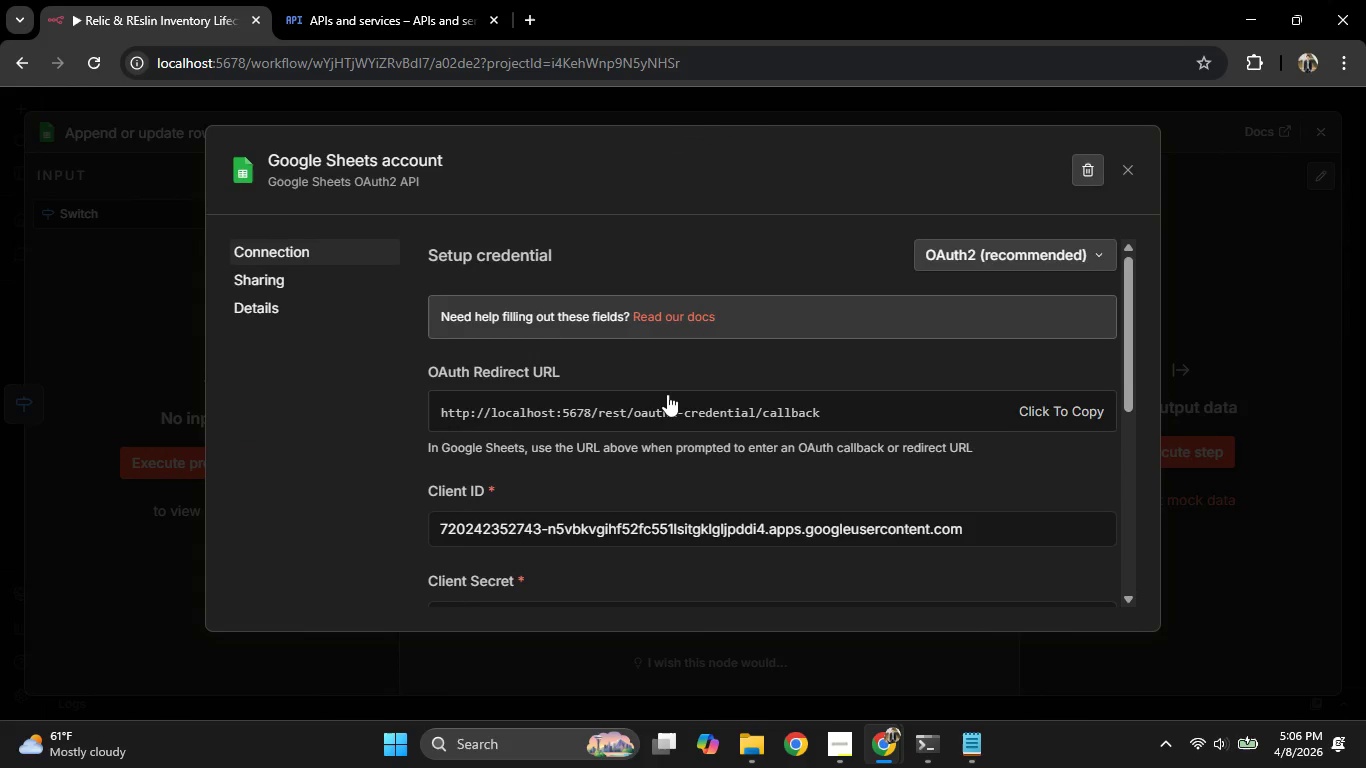 
scroll: coordinate [543, 510], scroll_direction: down, amount: 7.0
 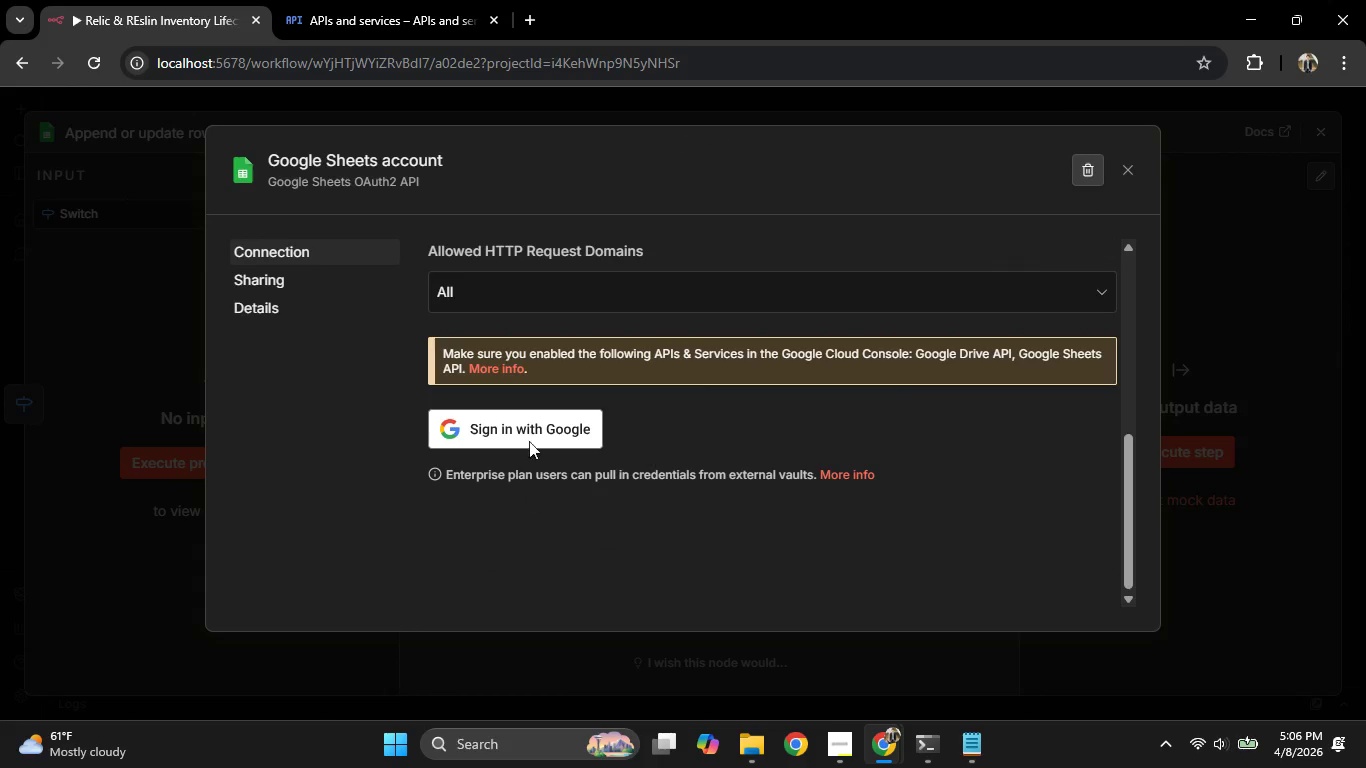 
left_click([524, 428])
 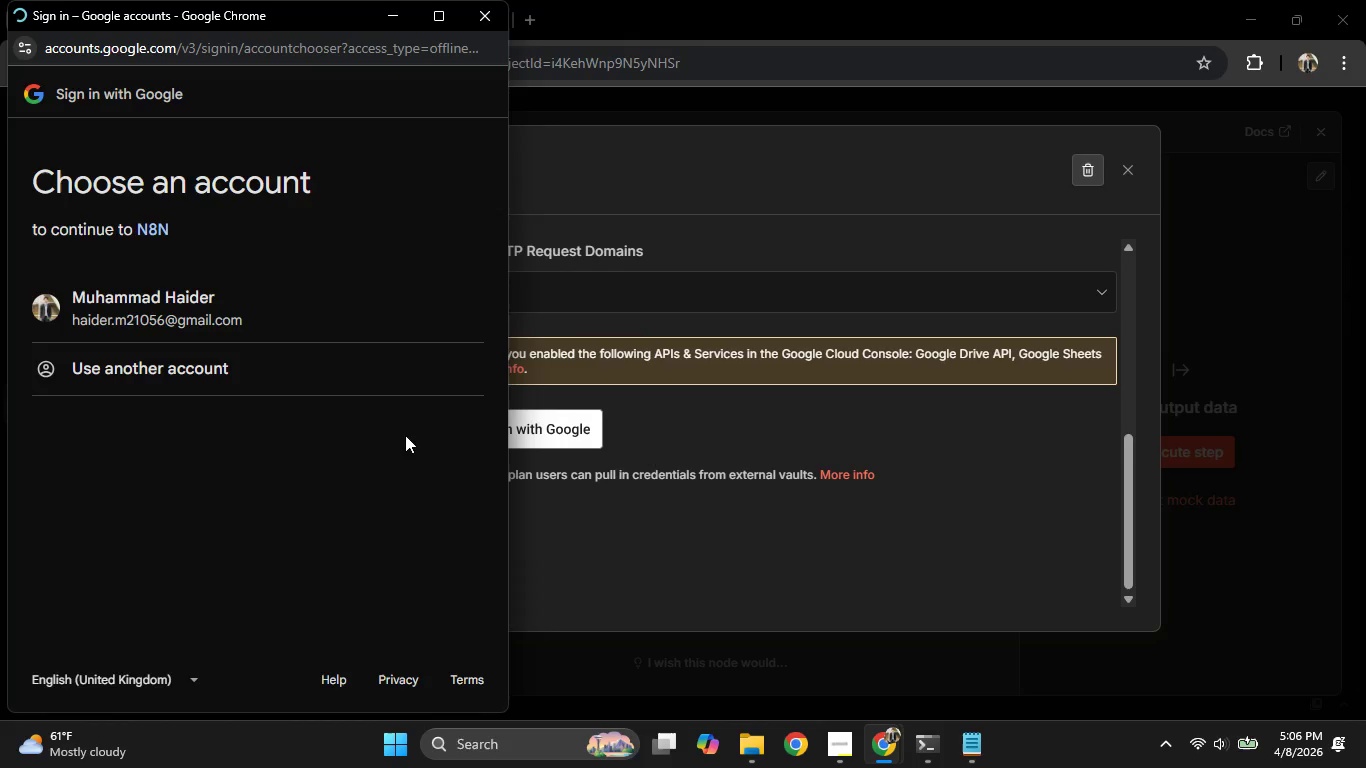 
left_click([262, 339])
 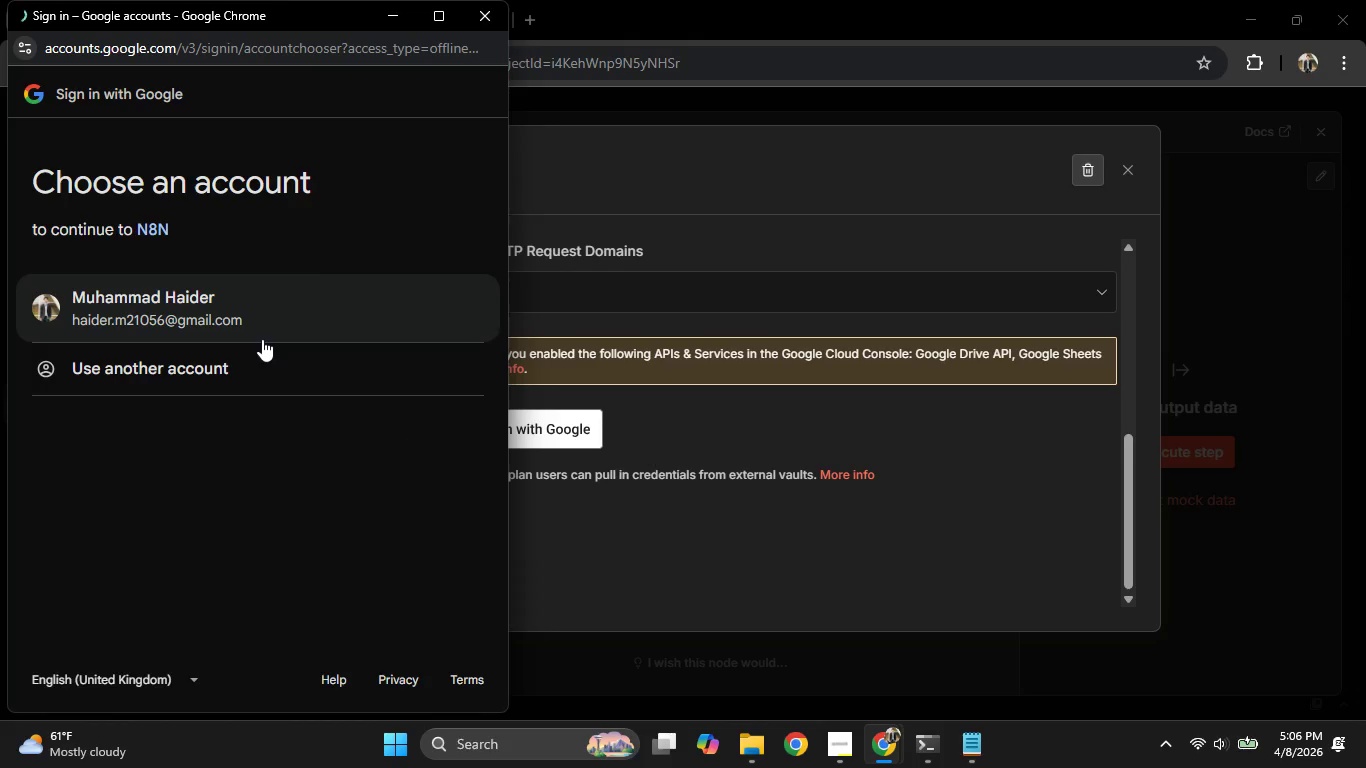 
left_click([264, 325])
 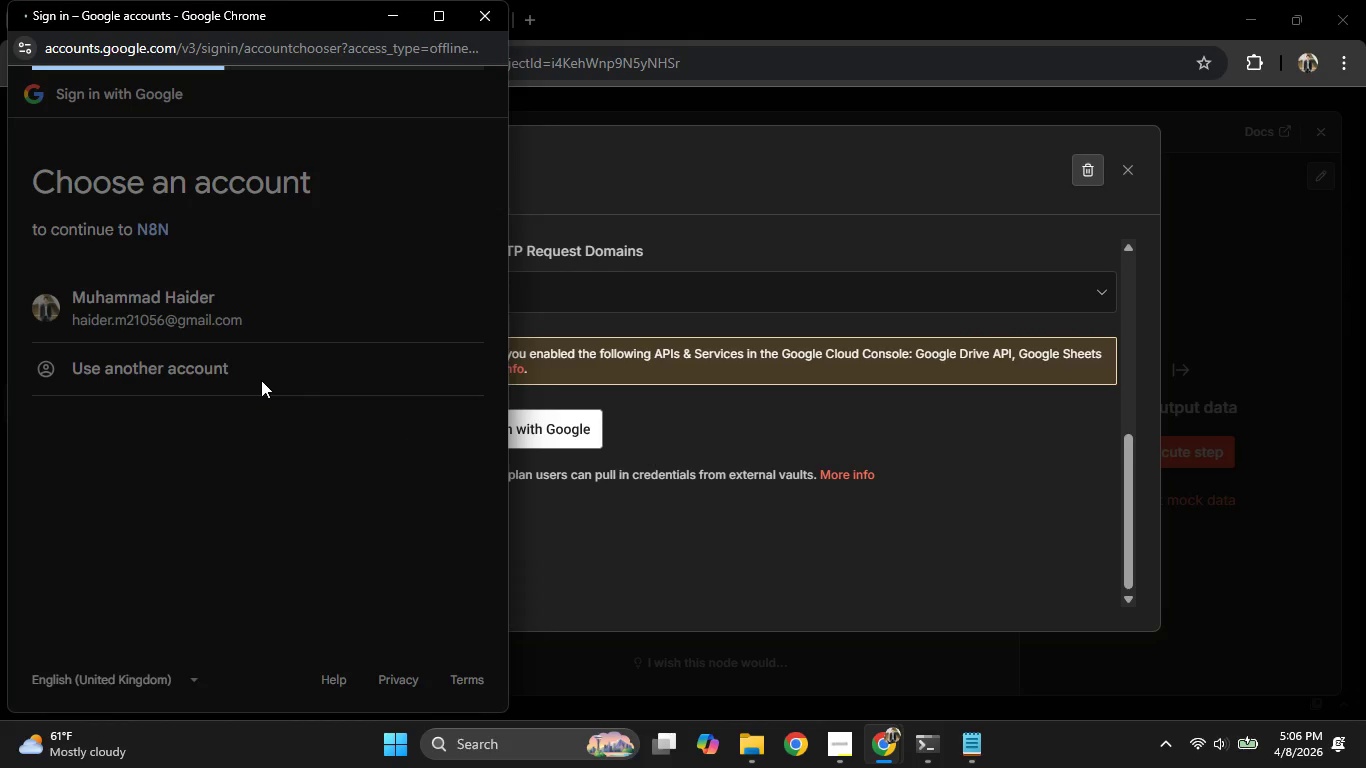 
scroll: coordinate [255, 497], scroll_direction: down, amount: 6.0
 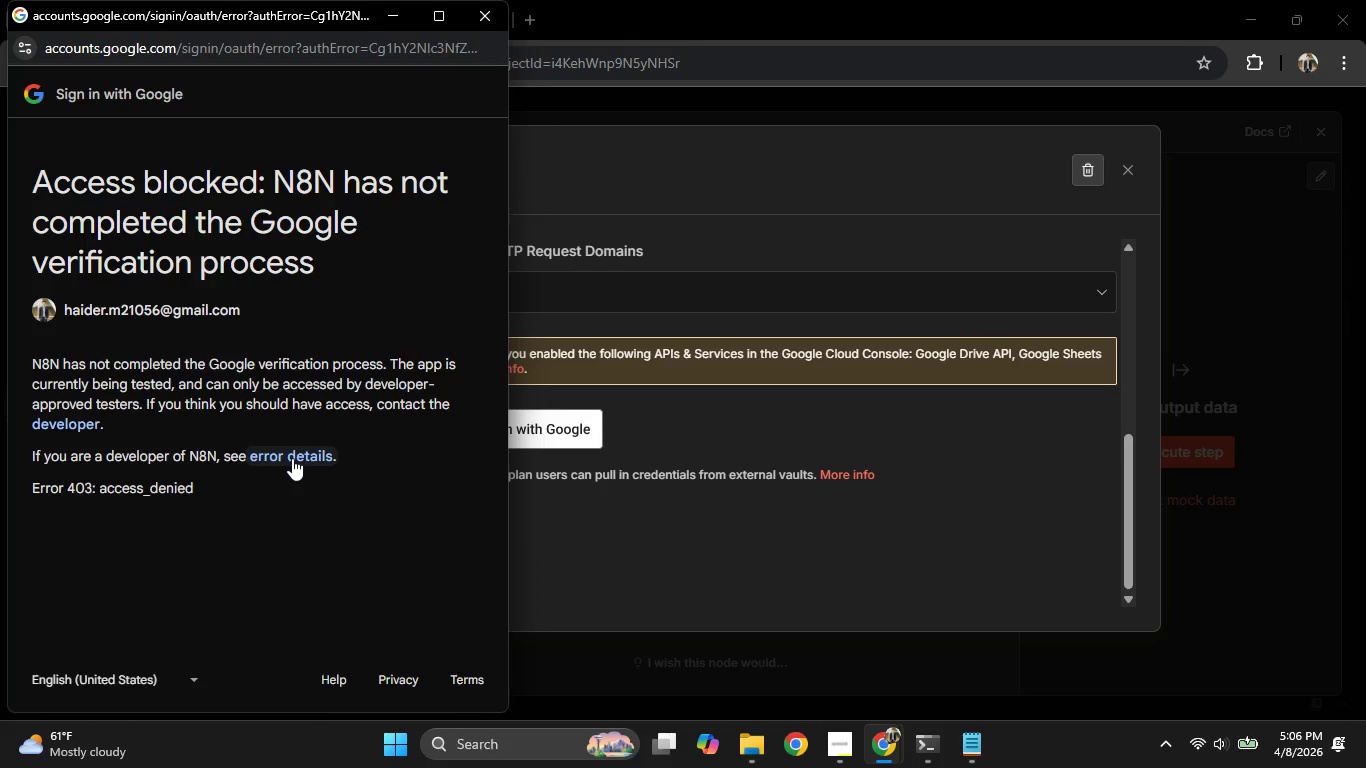 
left_click([292, 458])
 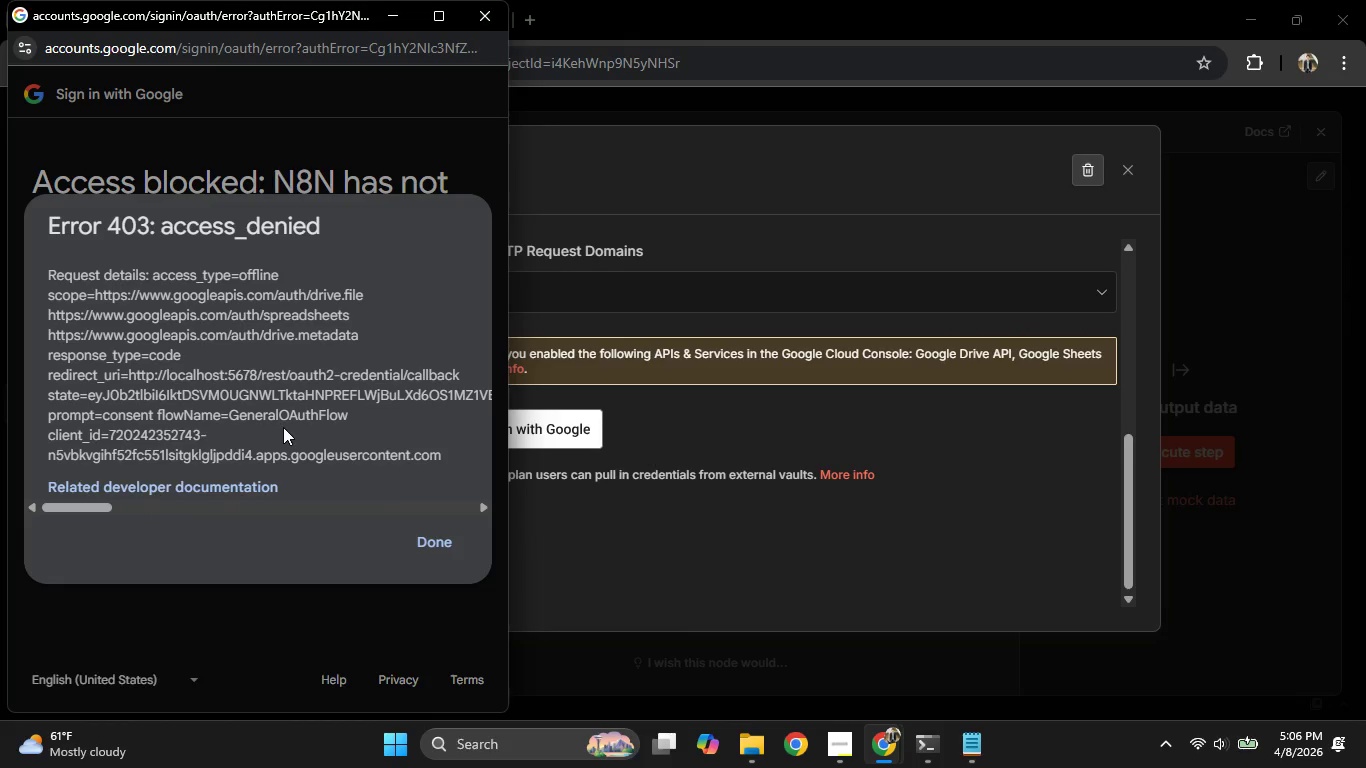 
left_click([431, 540])
 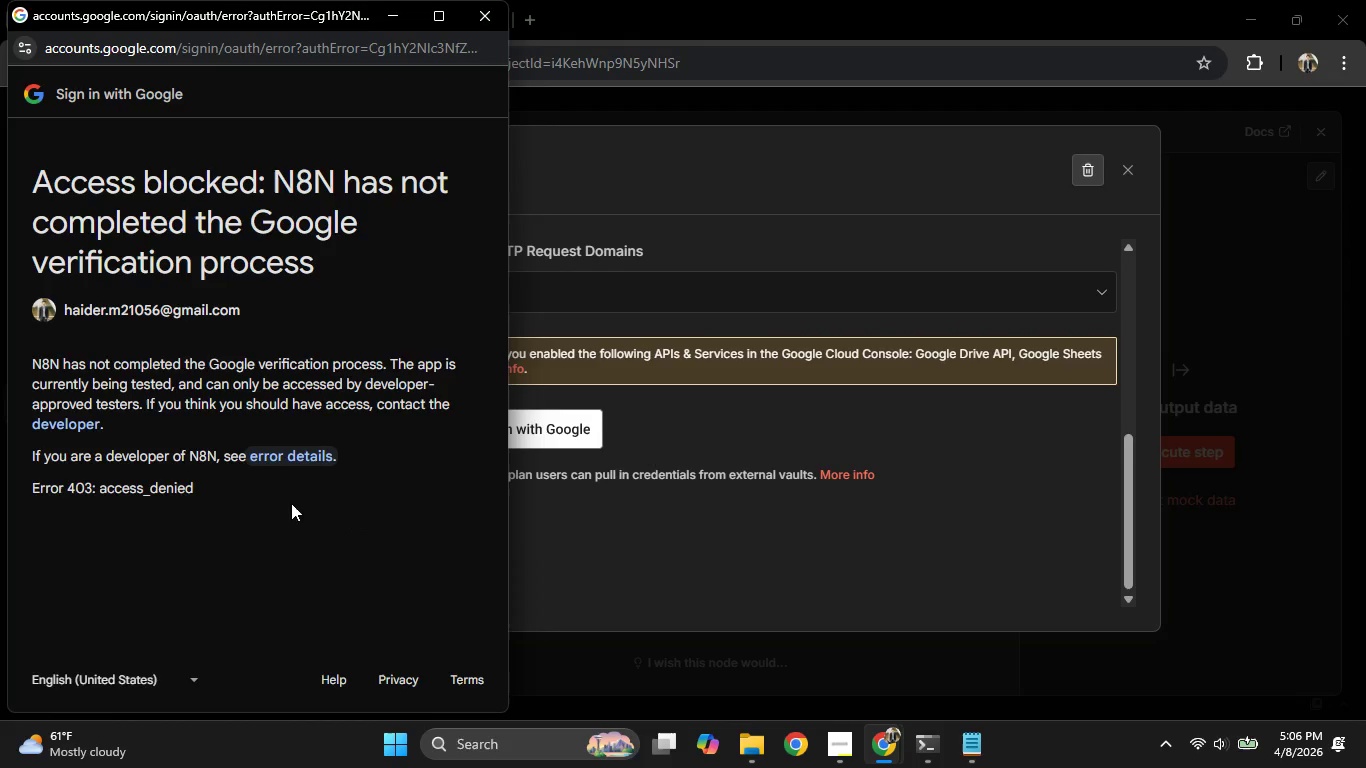 
scroll: coordinate [283, 427], scroll_direction: up, amount: 1.0
 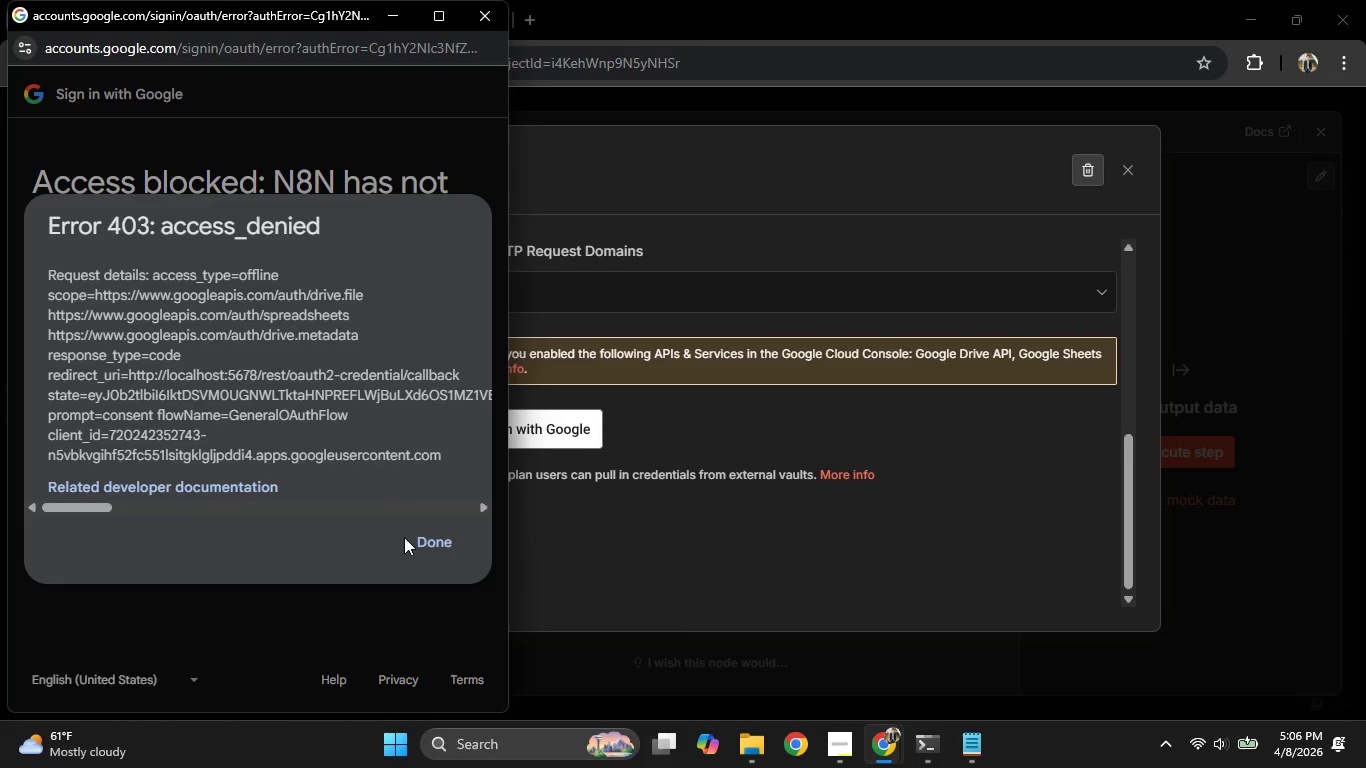 
scroll: coordinate [282, 502], scroll_direction: down, amount: 5.0
 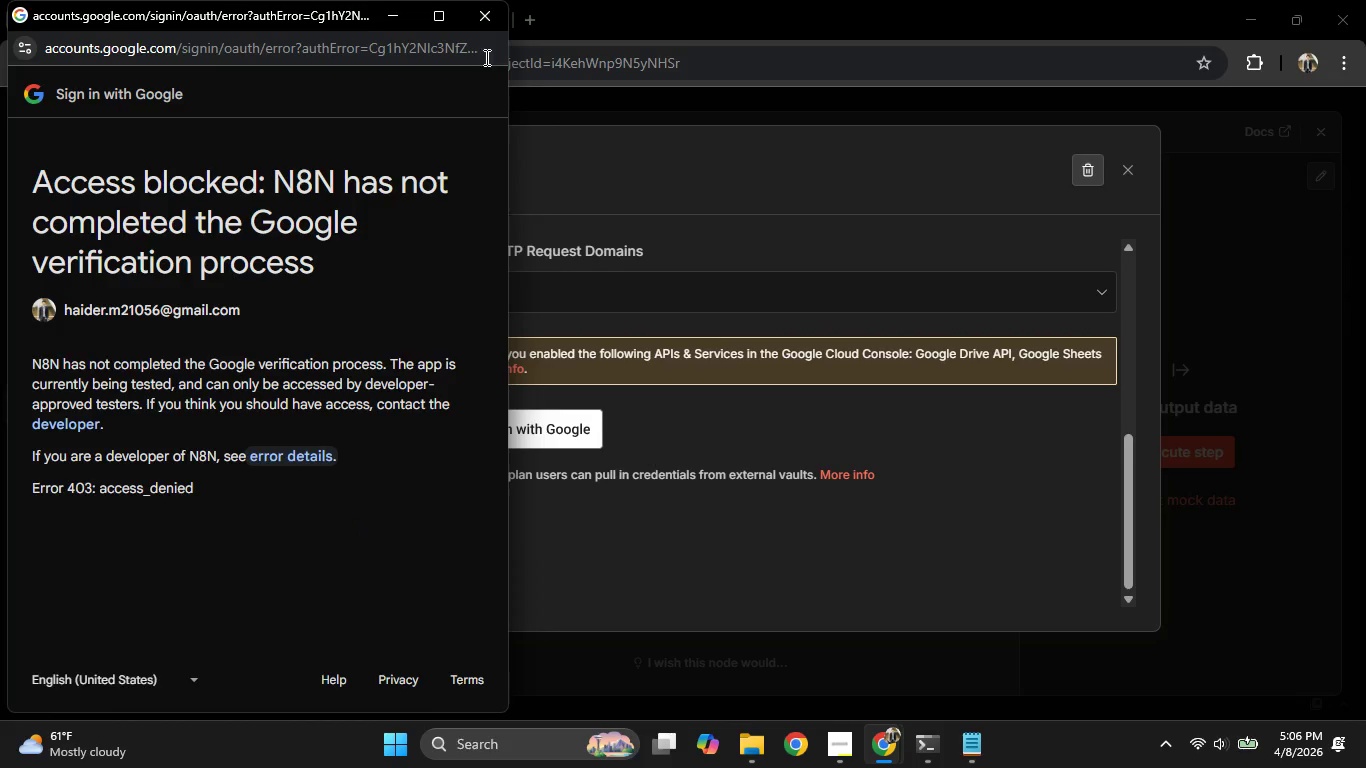 
left_click([484, 19])
 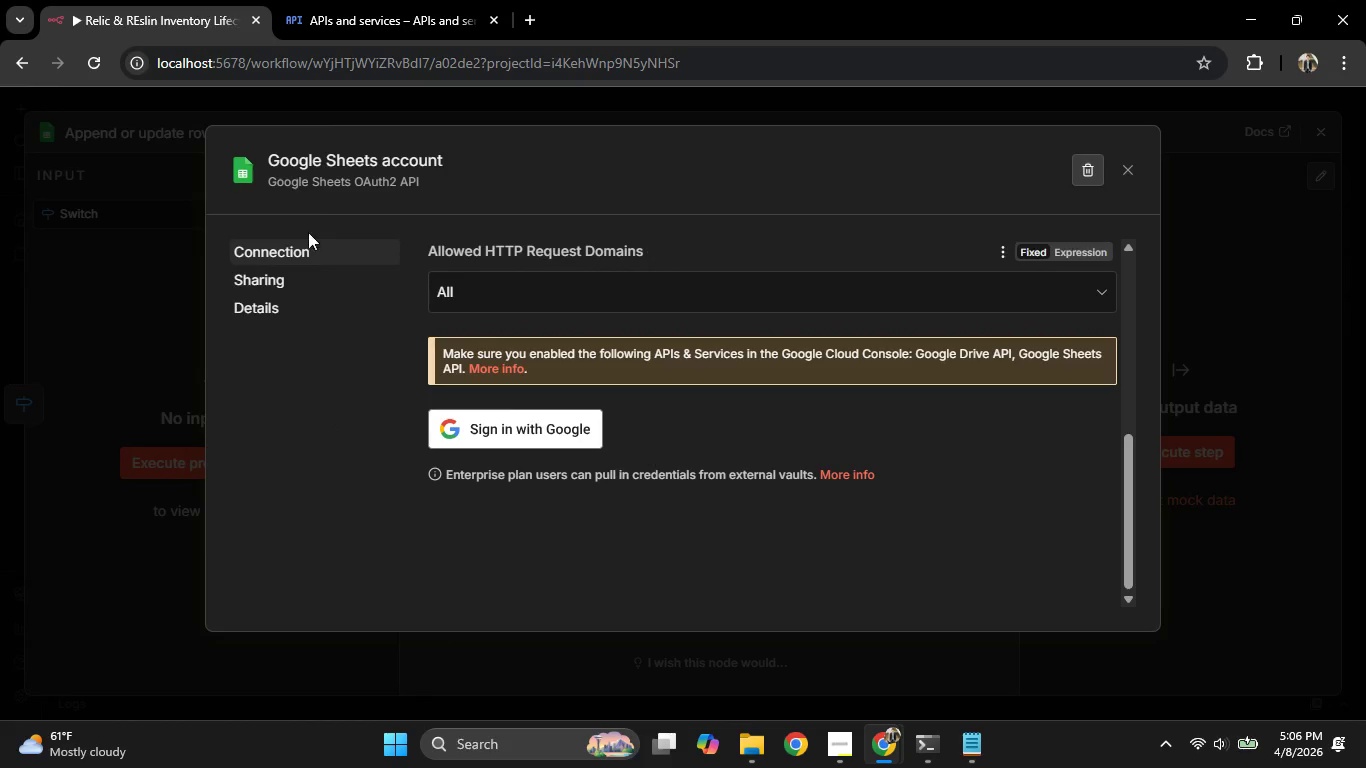 
left_click([138, 332])
 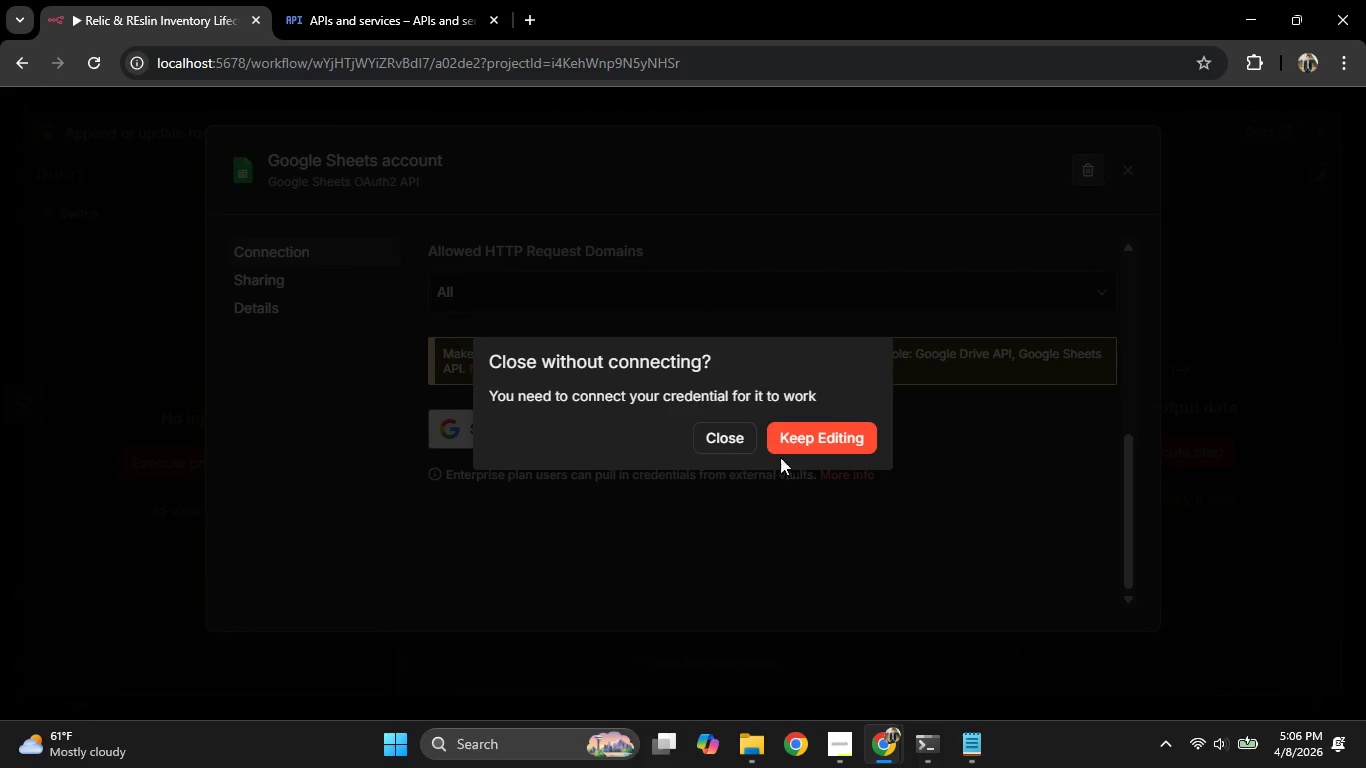 
left_click([733, 431])
 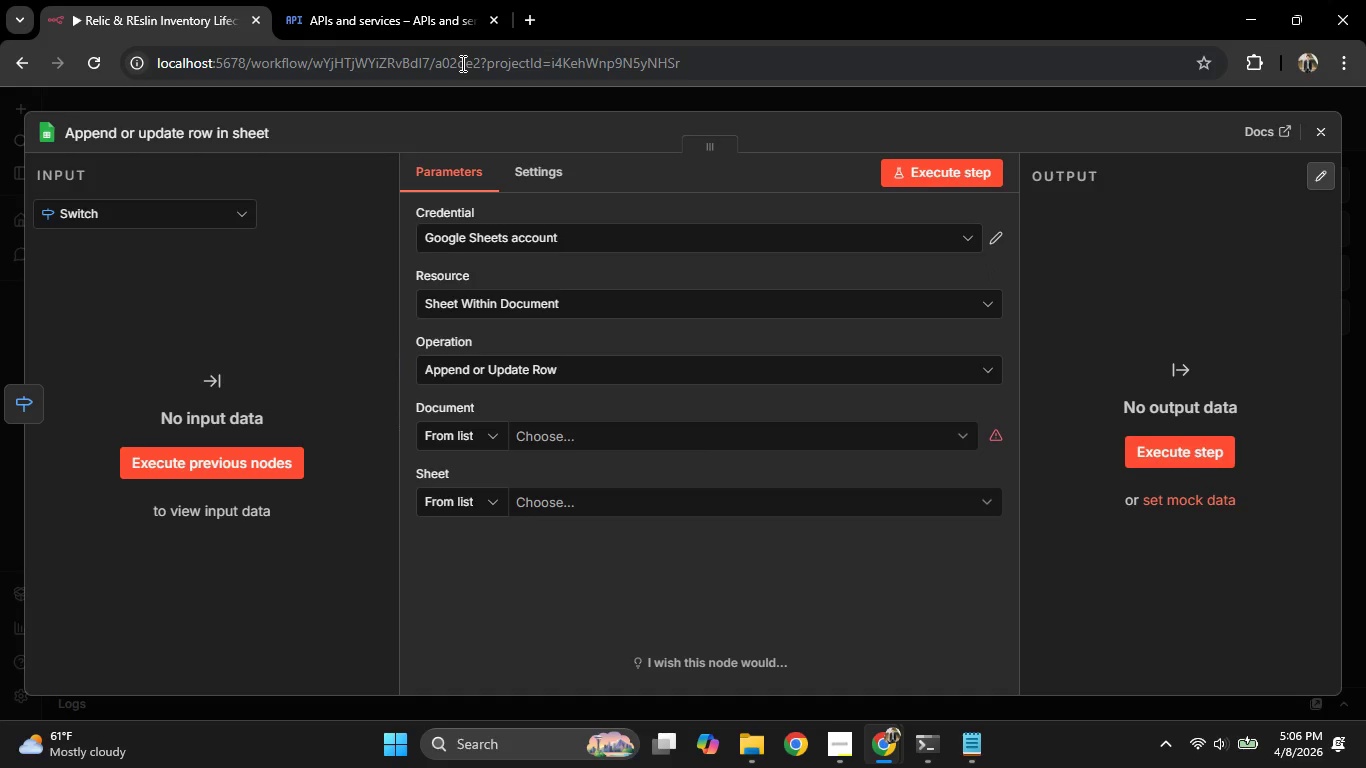 
left_click([384, 0])
 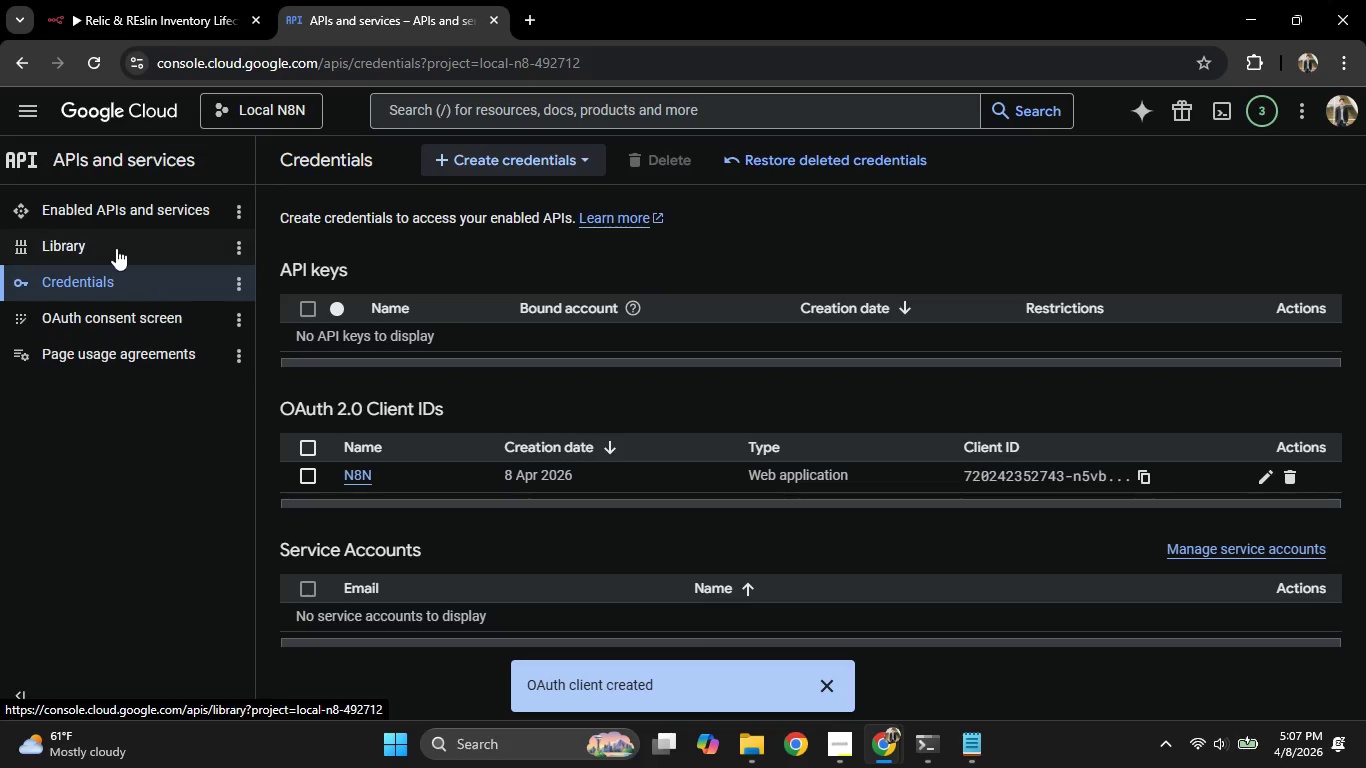 
left_click([135, 310])
 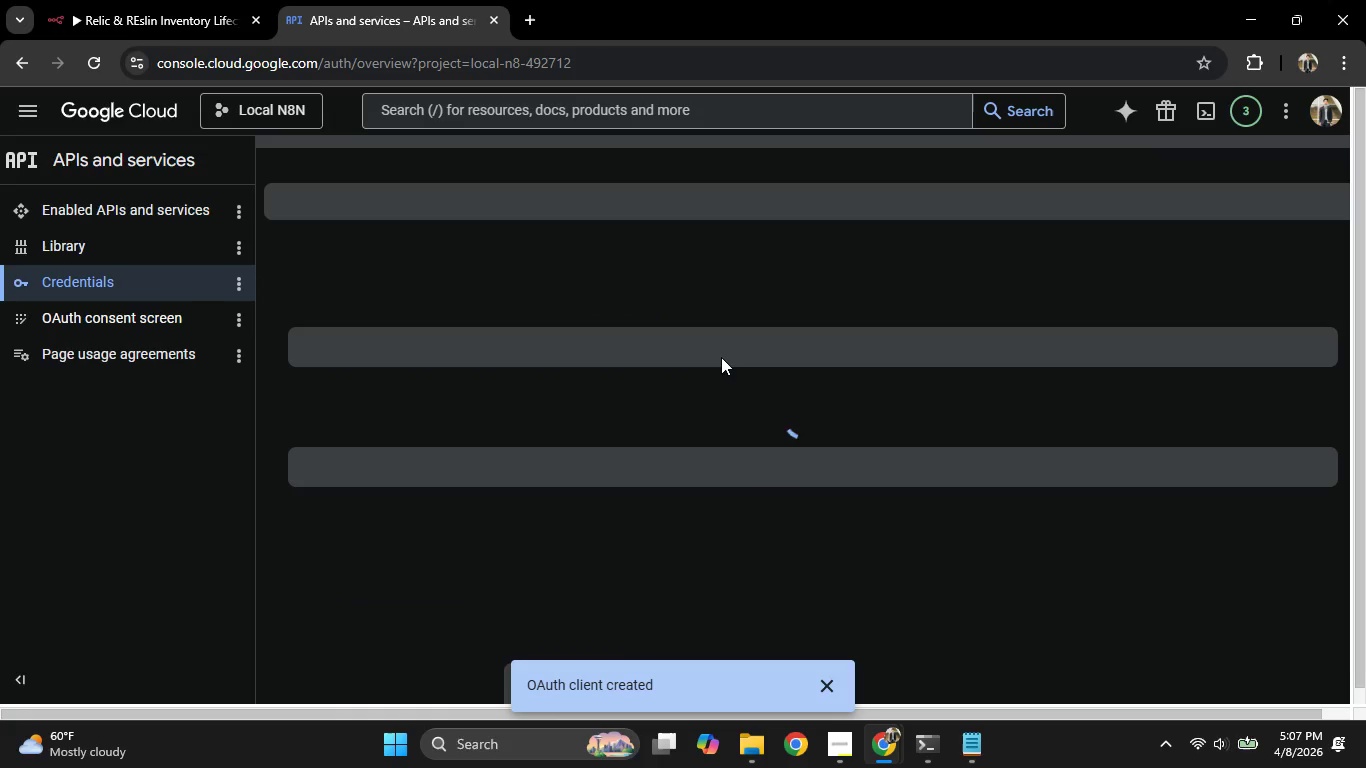 
wait(6.02)
 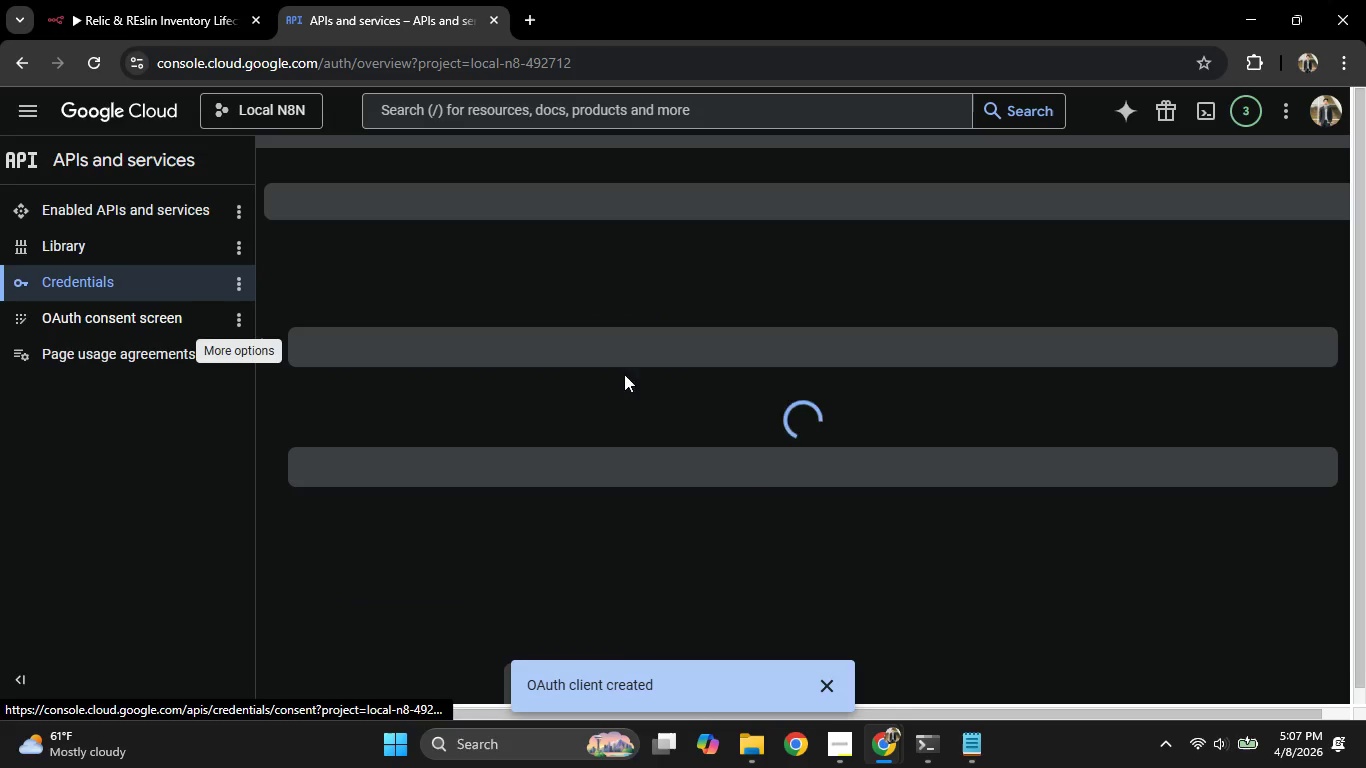 
scroll: coordinate [576, 334], scroll_direction: down, amount: 6.0
 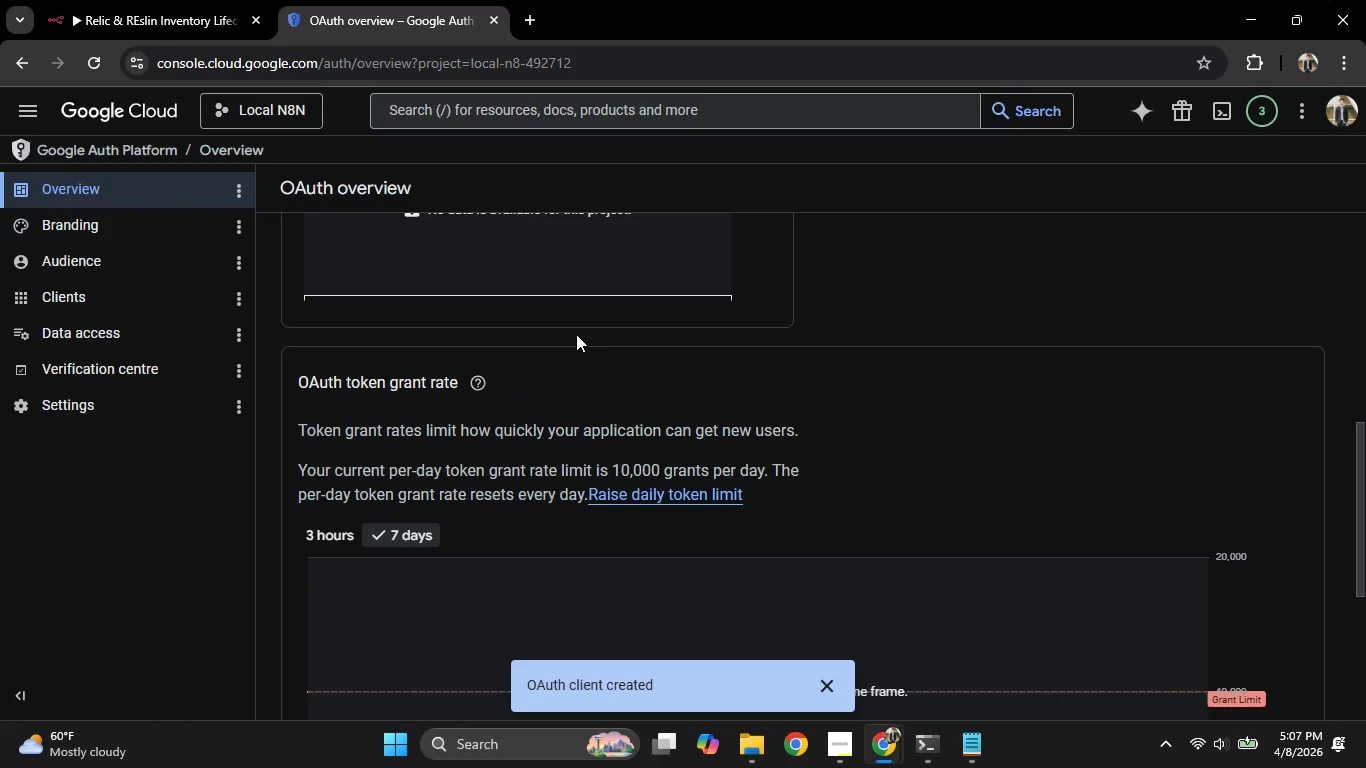 
scroll: coordinate [575, 334], scroll_direction: up, amount: 5.0
 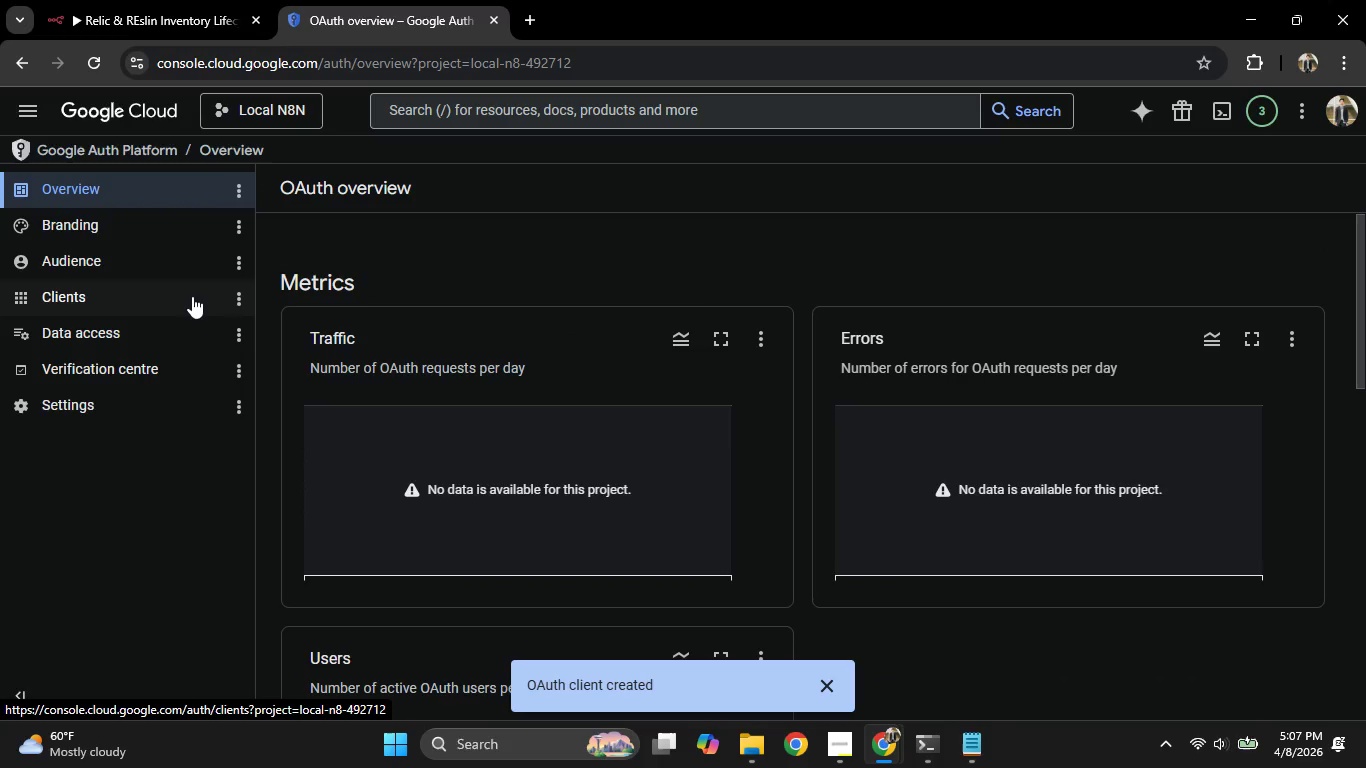 
wait(7.87)
 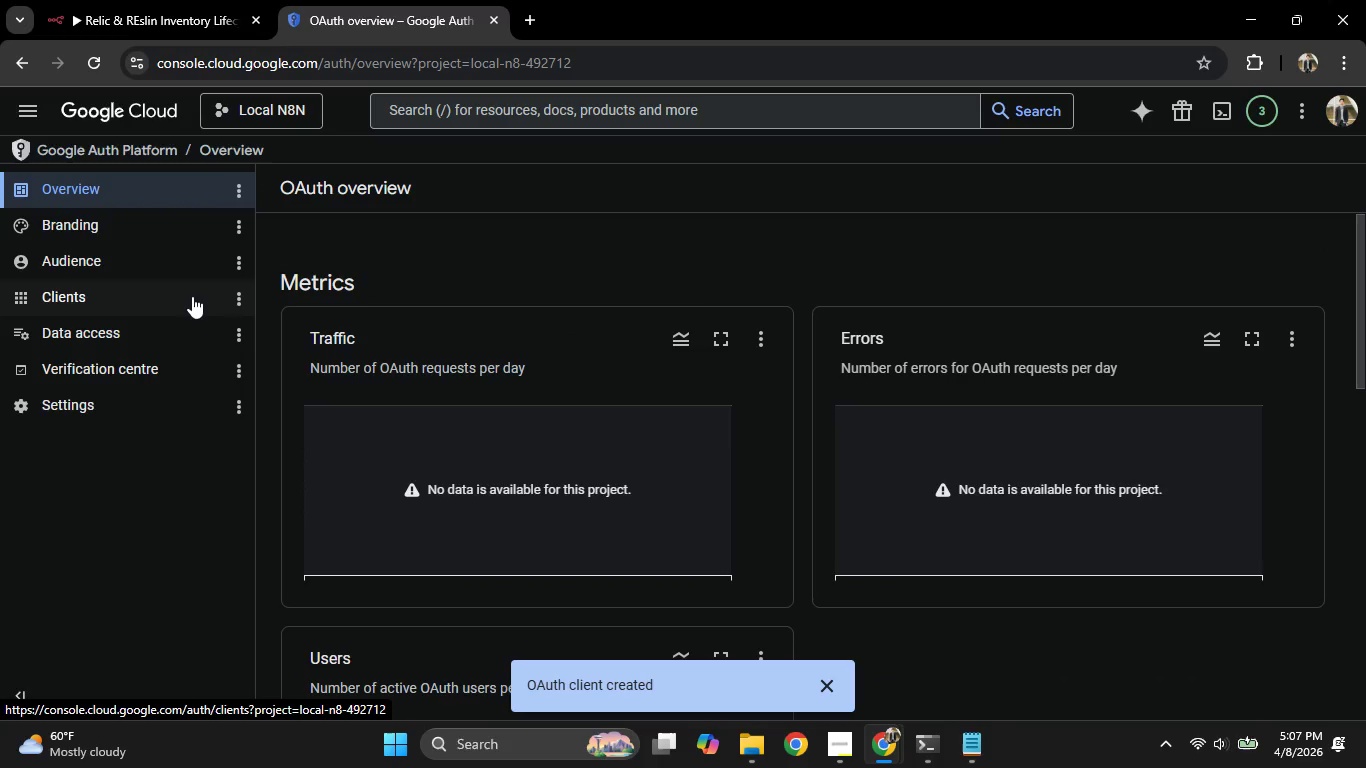 
left_click([35, 115])
 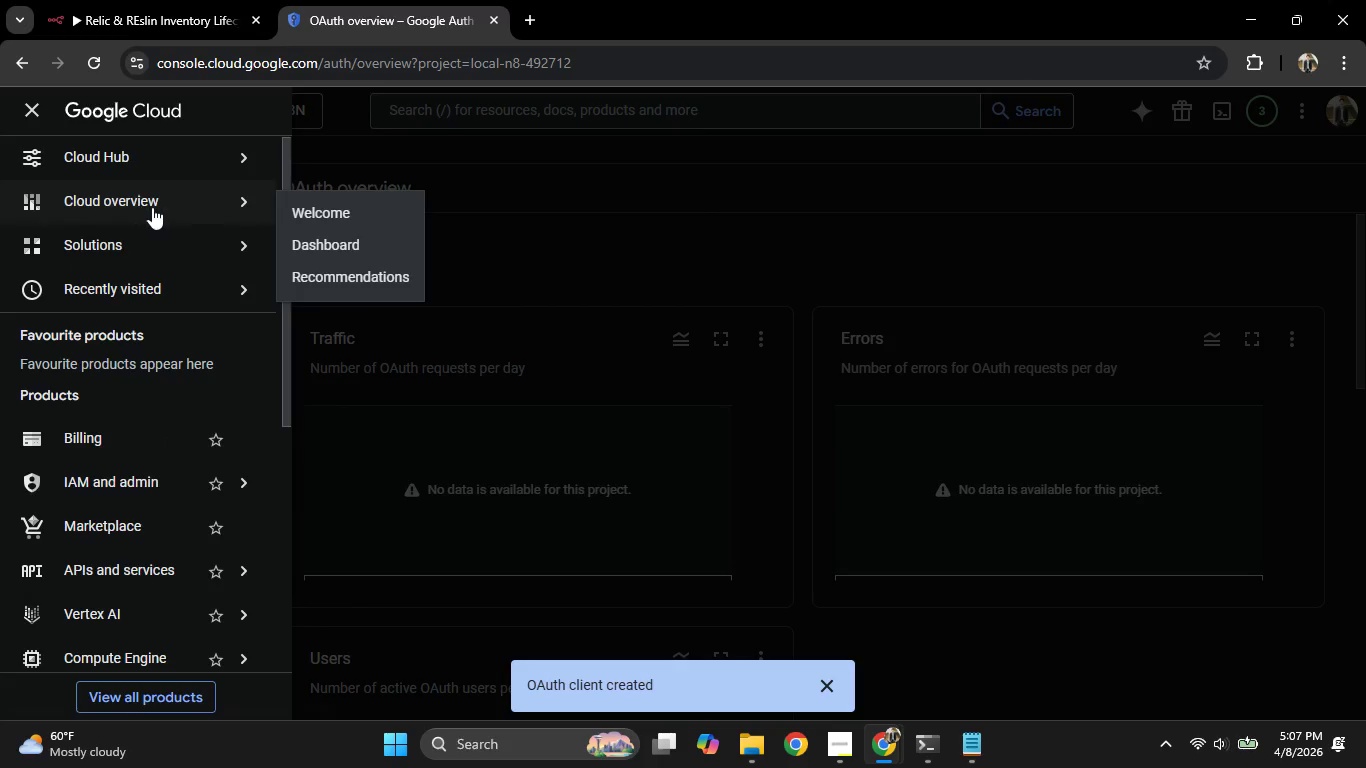 
scroll: coordinate [183, 257], scroll_direction: down, amount: 2.0
 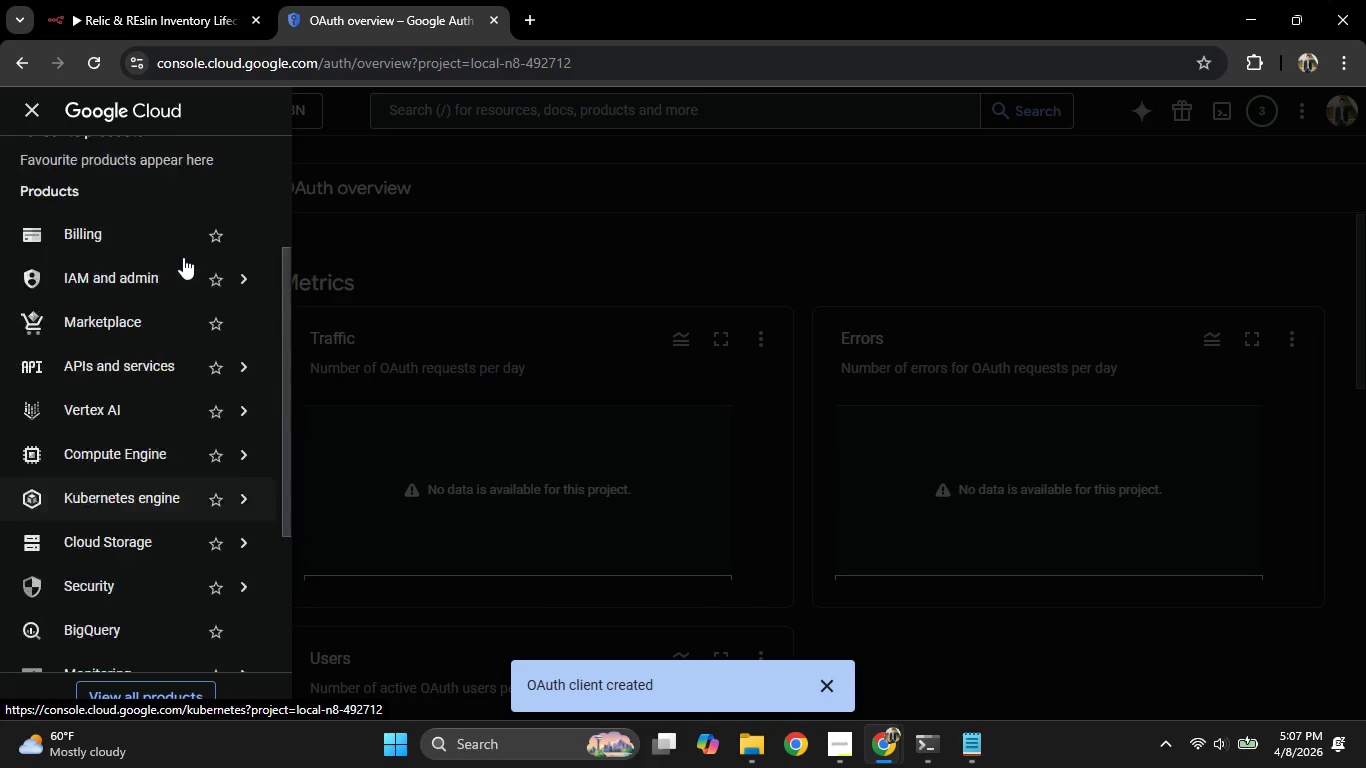 
mouse_move([169, 331])
 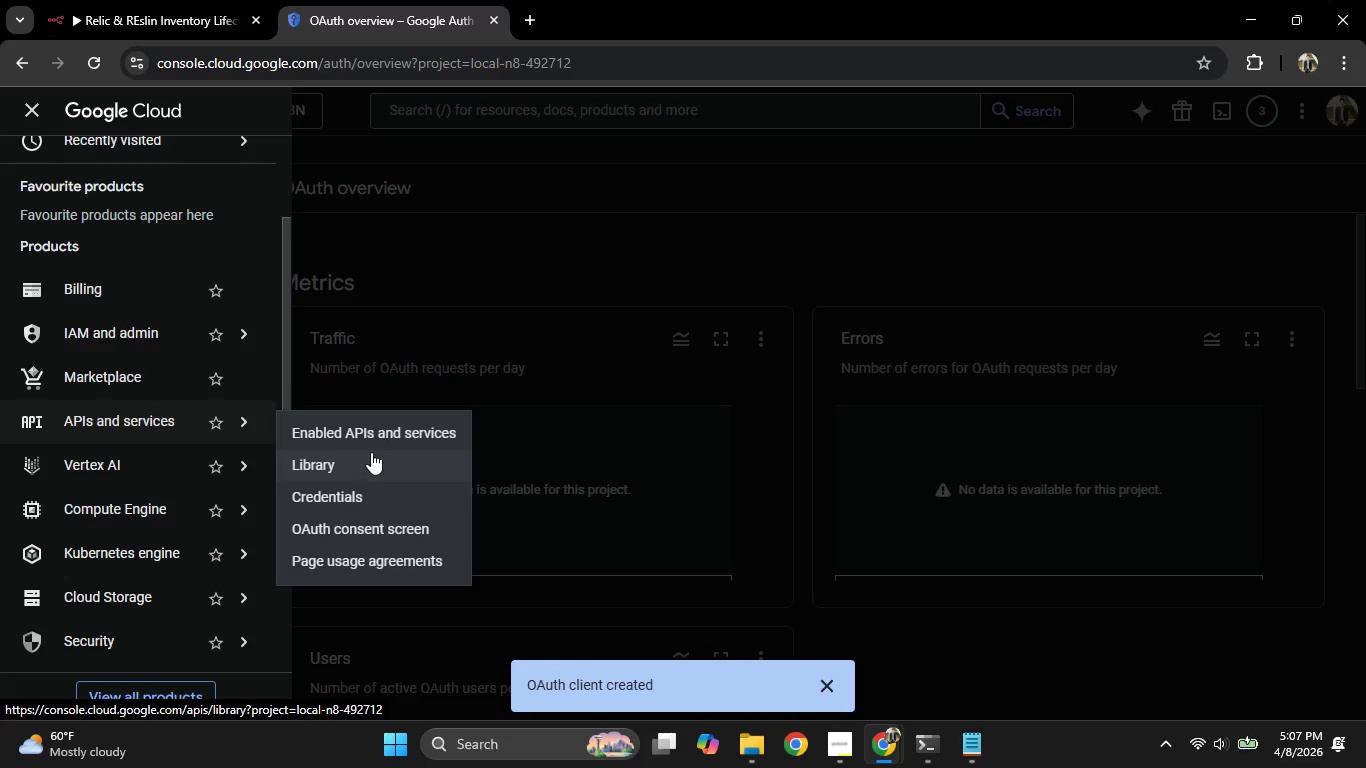 
left_click([387, 520])
 